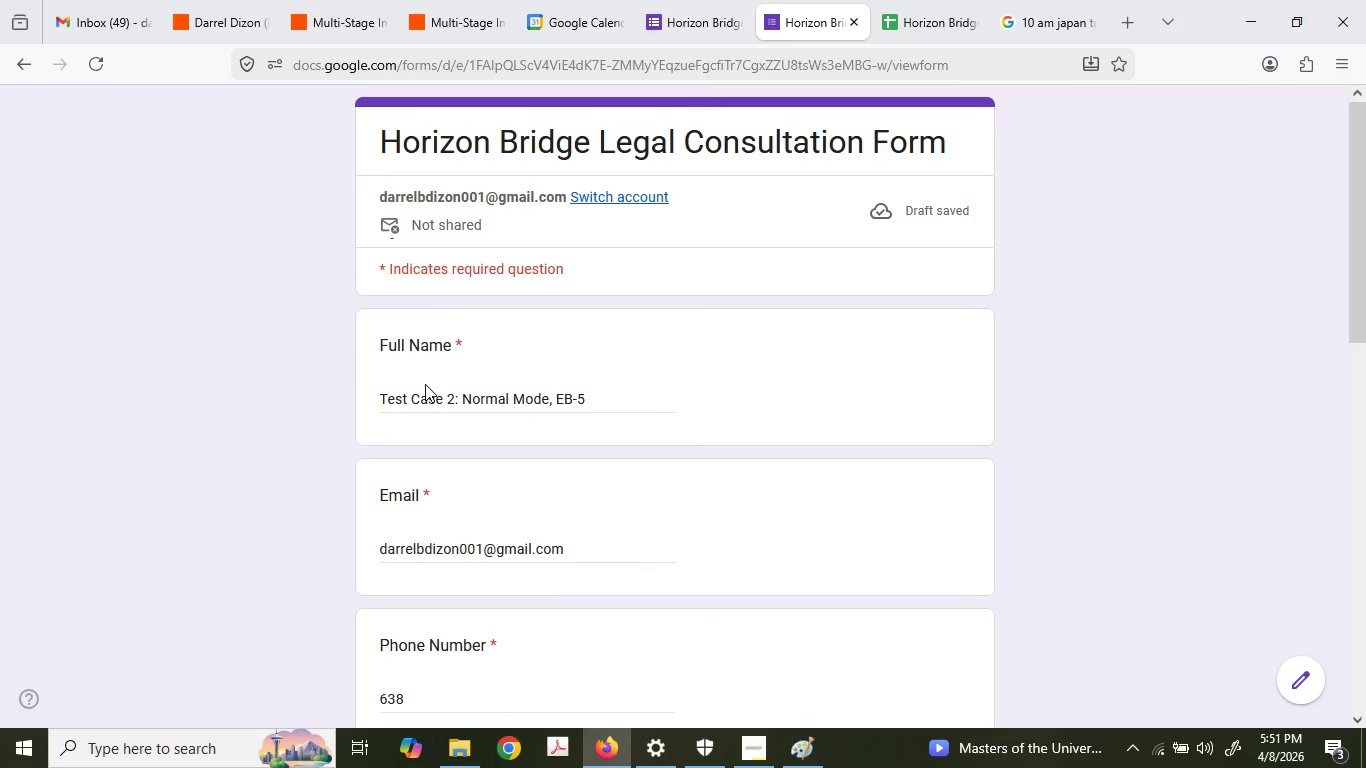 
triple_click([428, 388])
 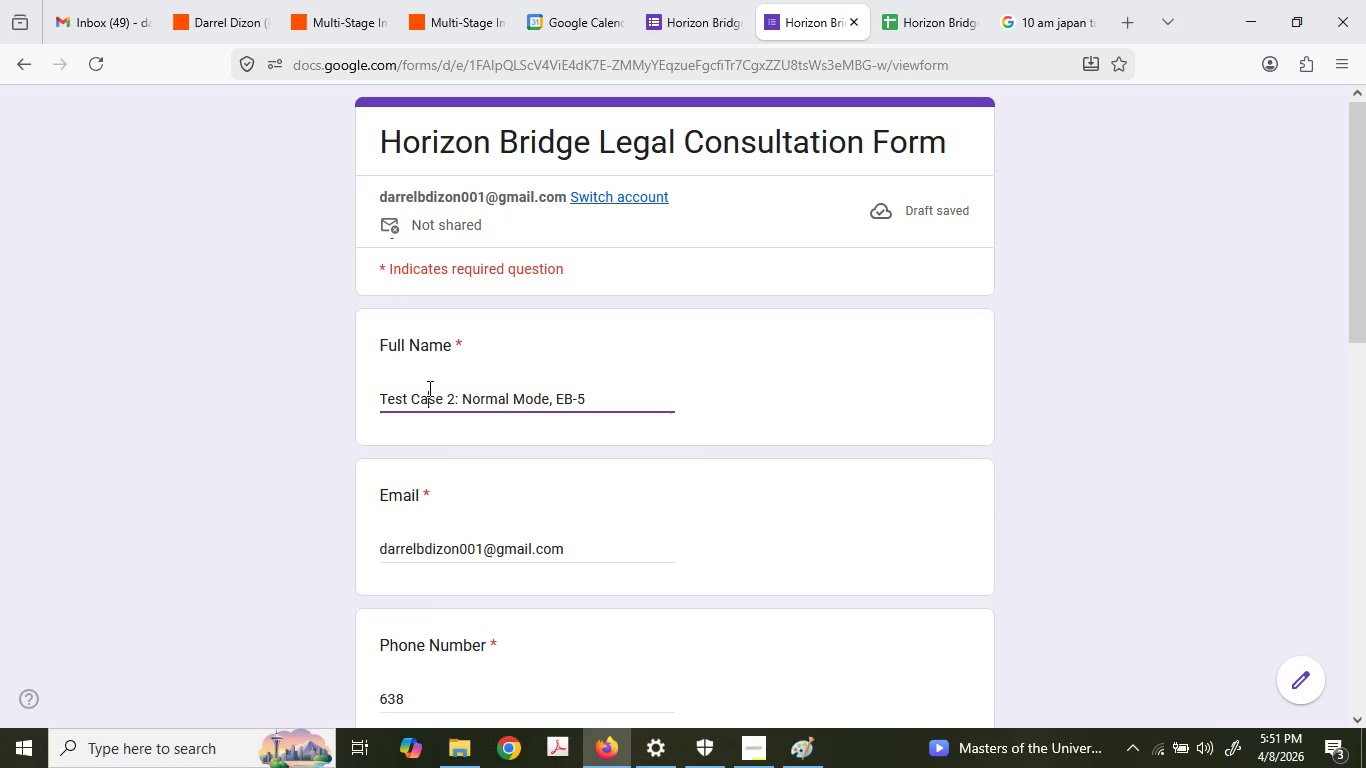 
triple_click([428, 388])
 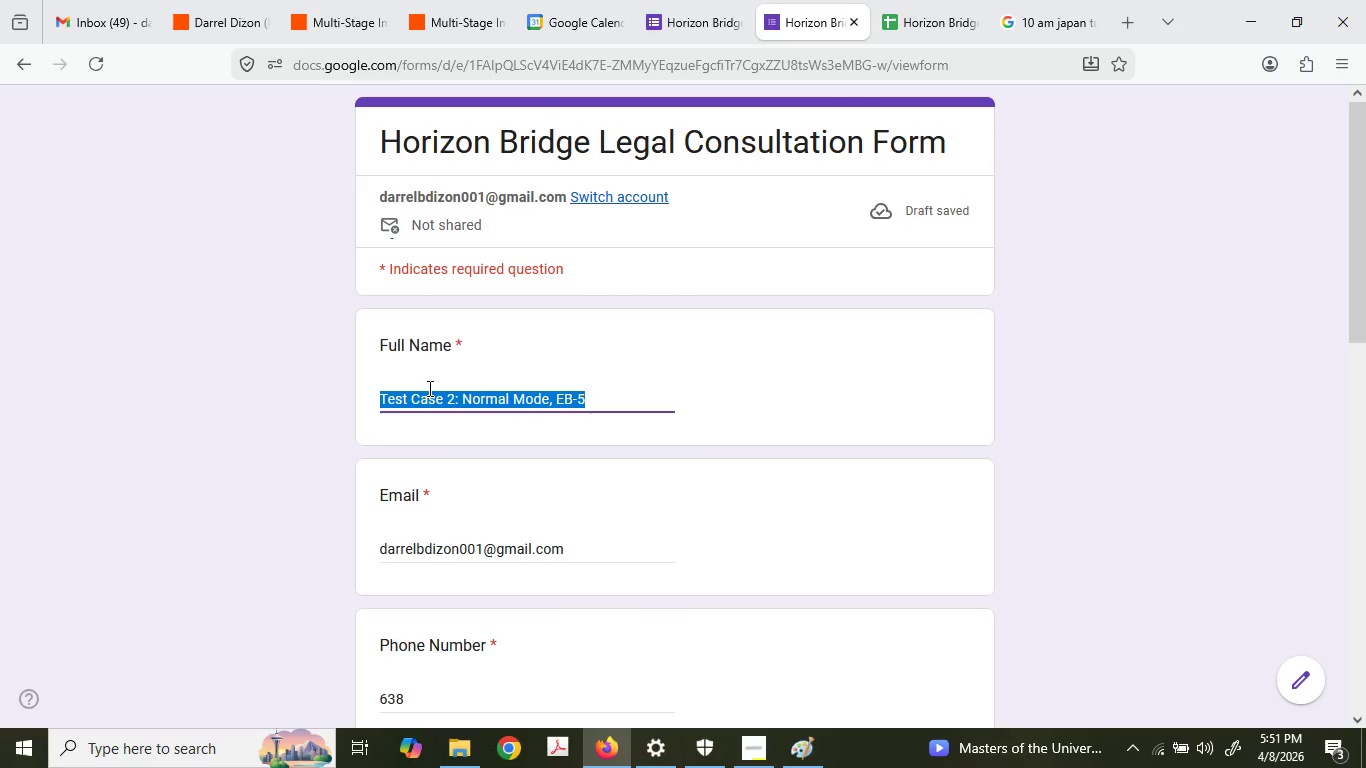 
triple_click([428, 388])
 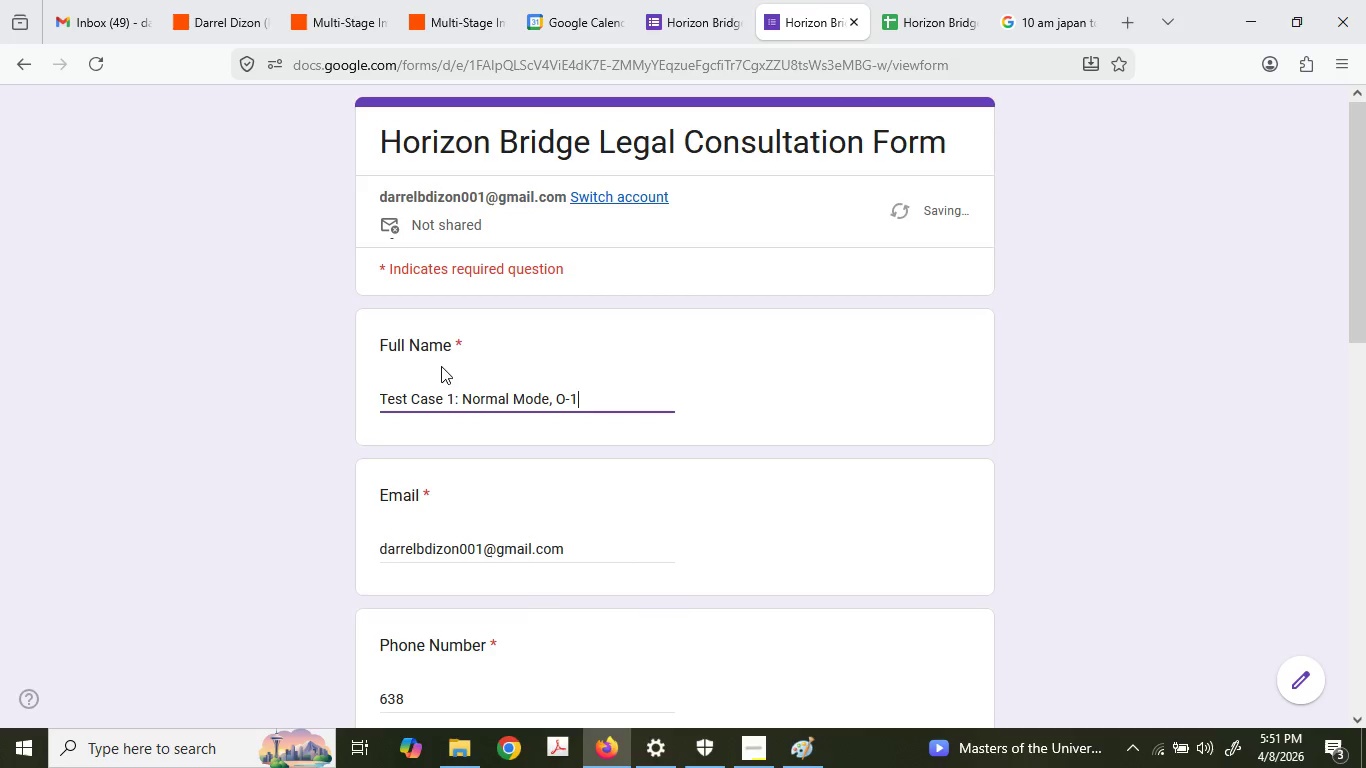 
key(Control+ControlLeft)
 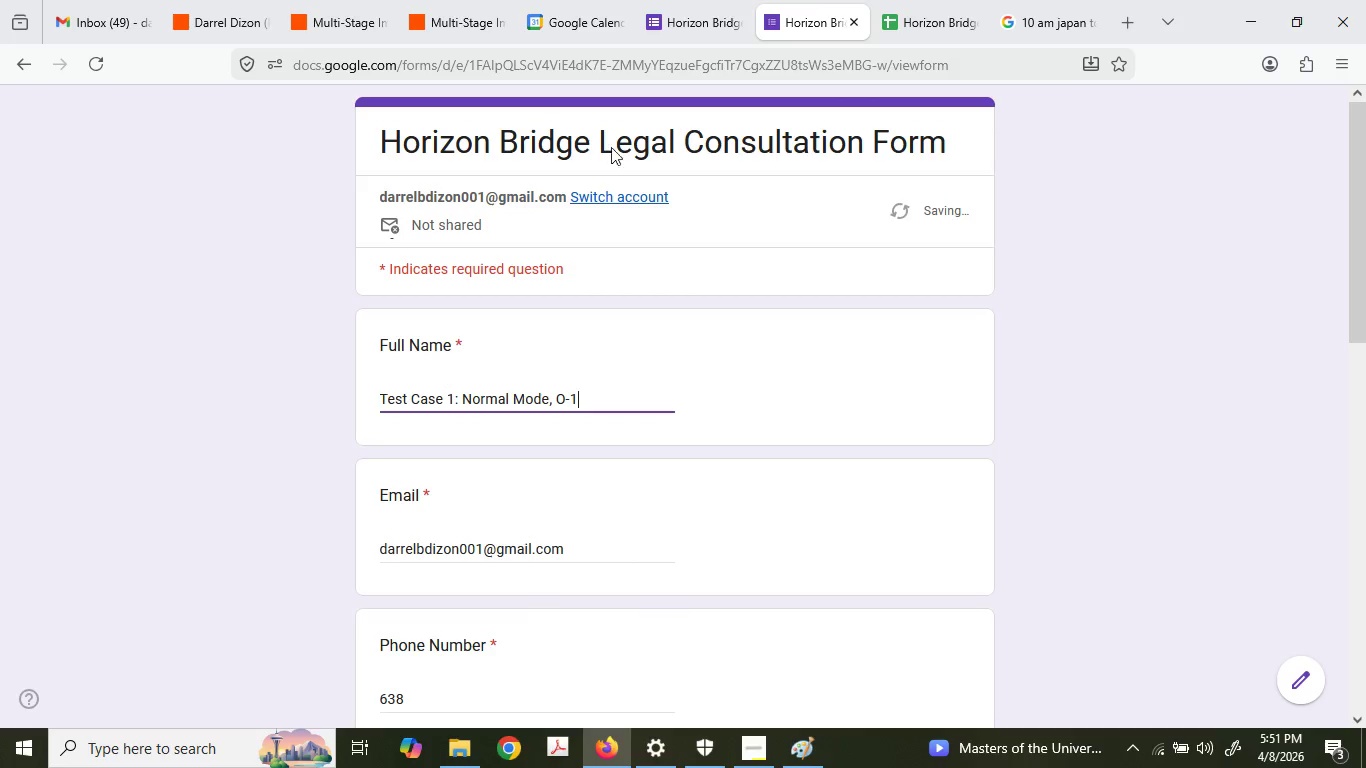 
key(Control+V)
 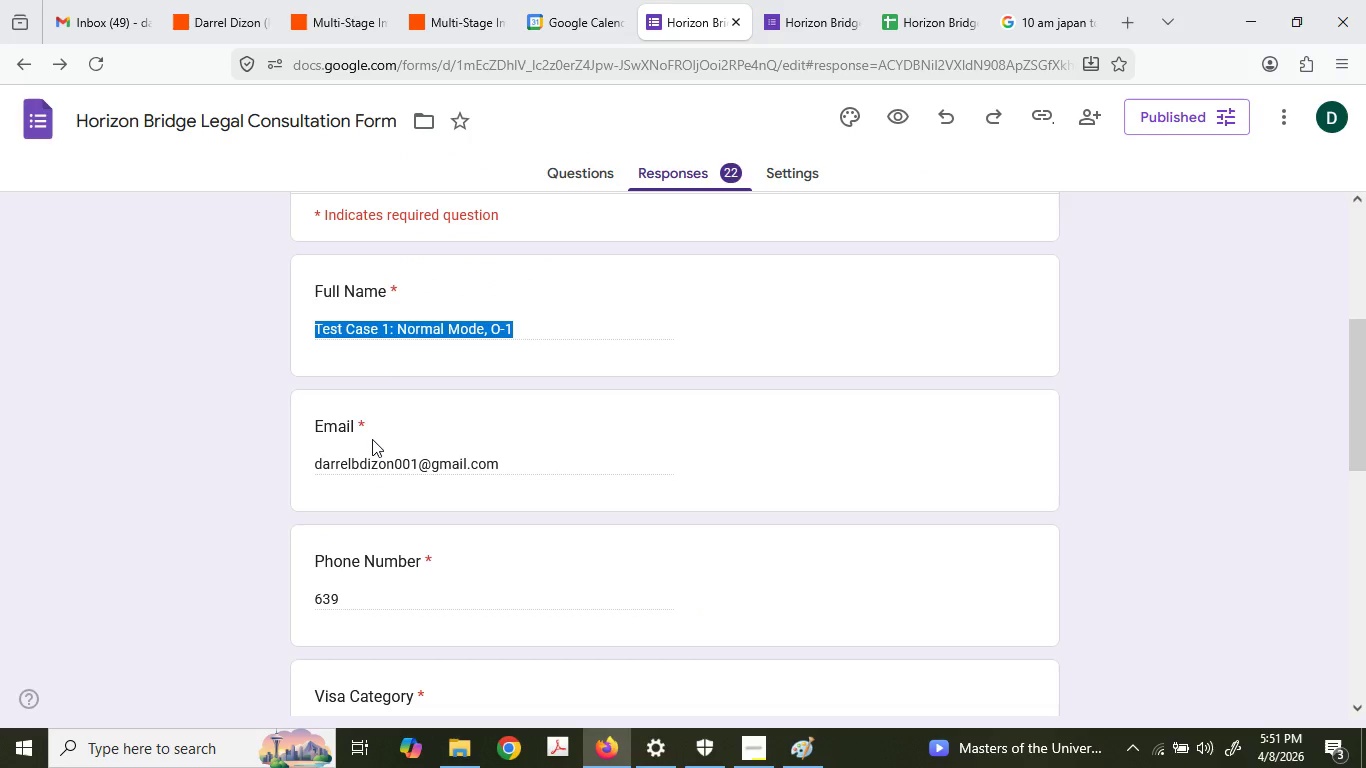 
double_click([376, 465])
 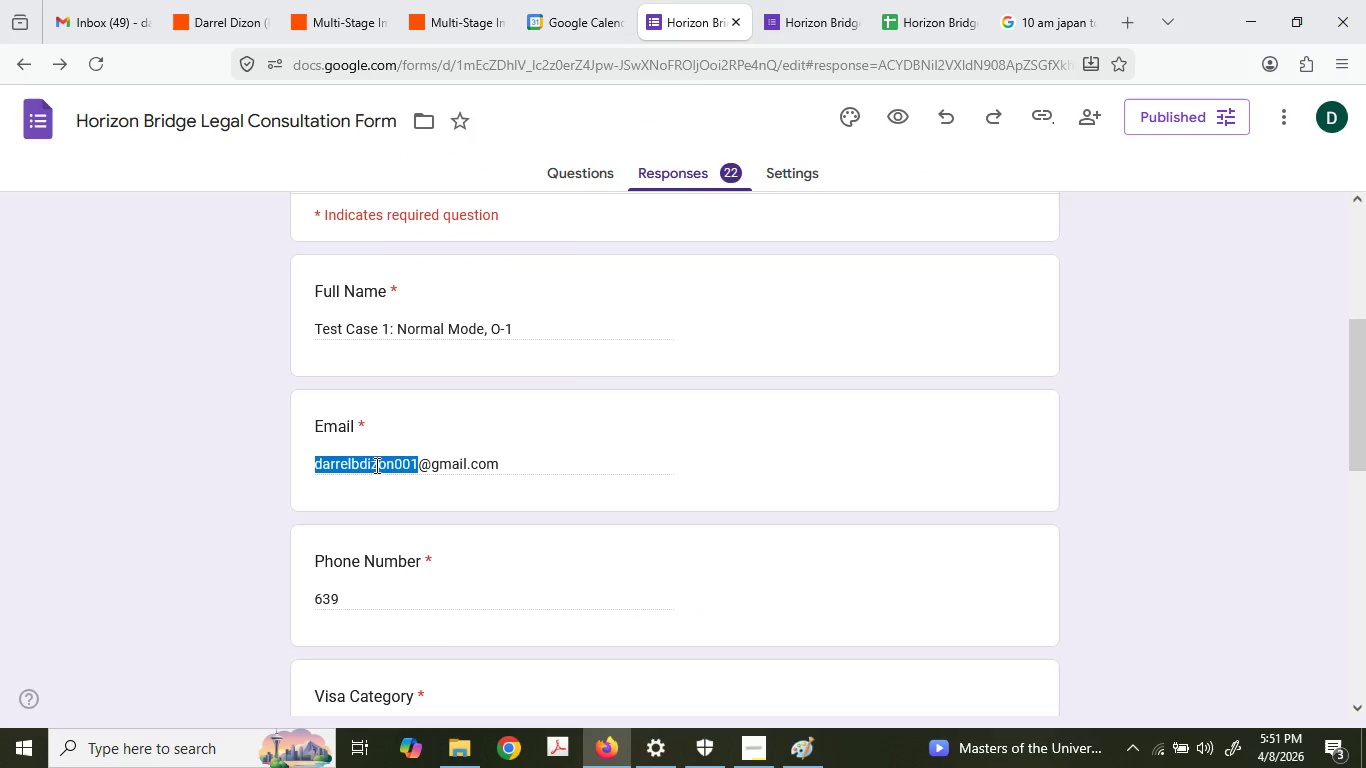 
triple_click([375, 465])
 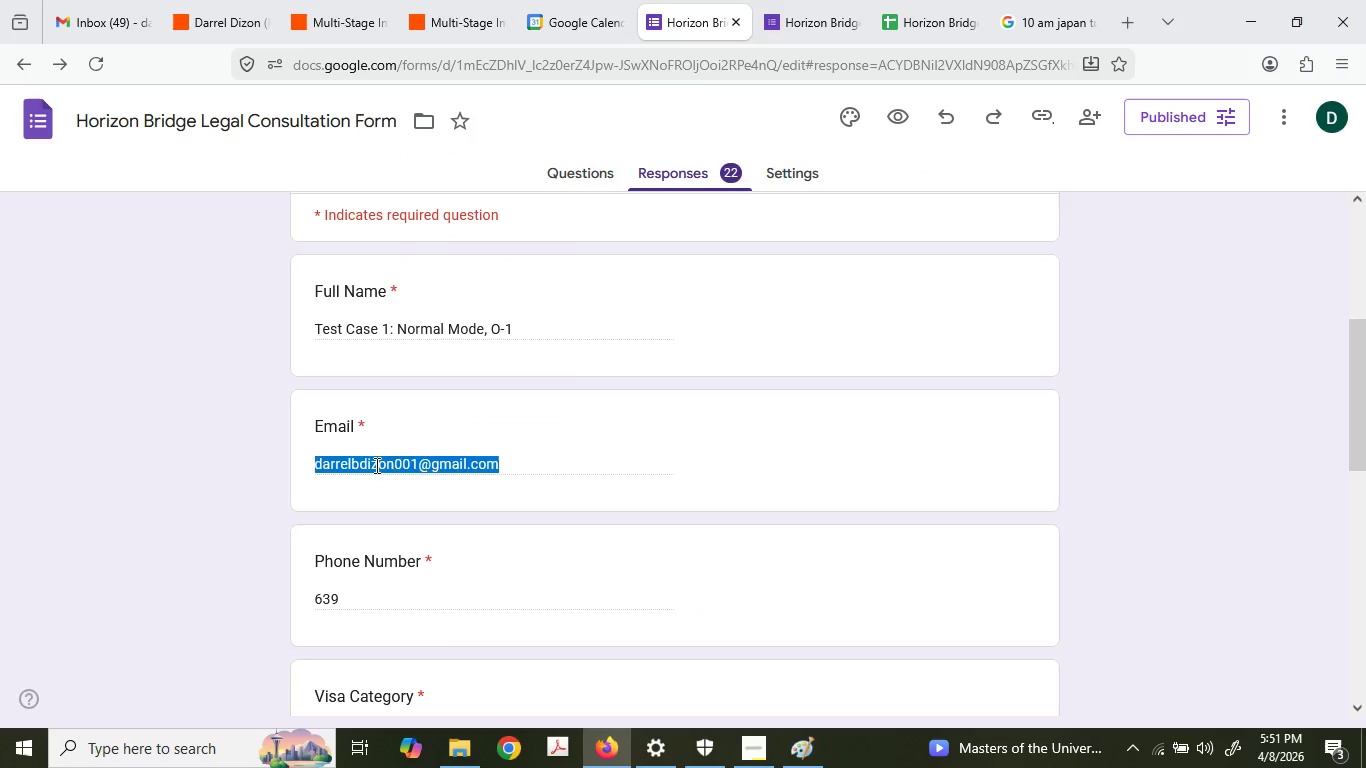 
triple_click([375, 465])
 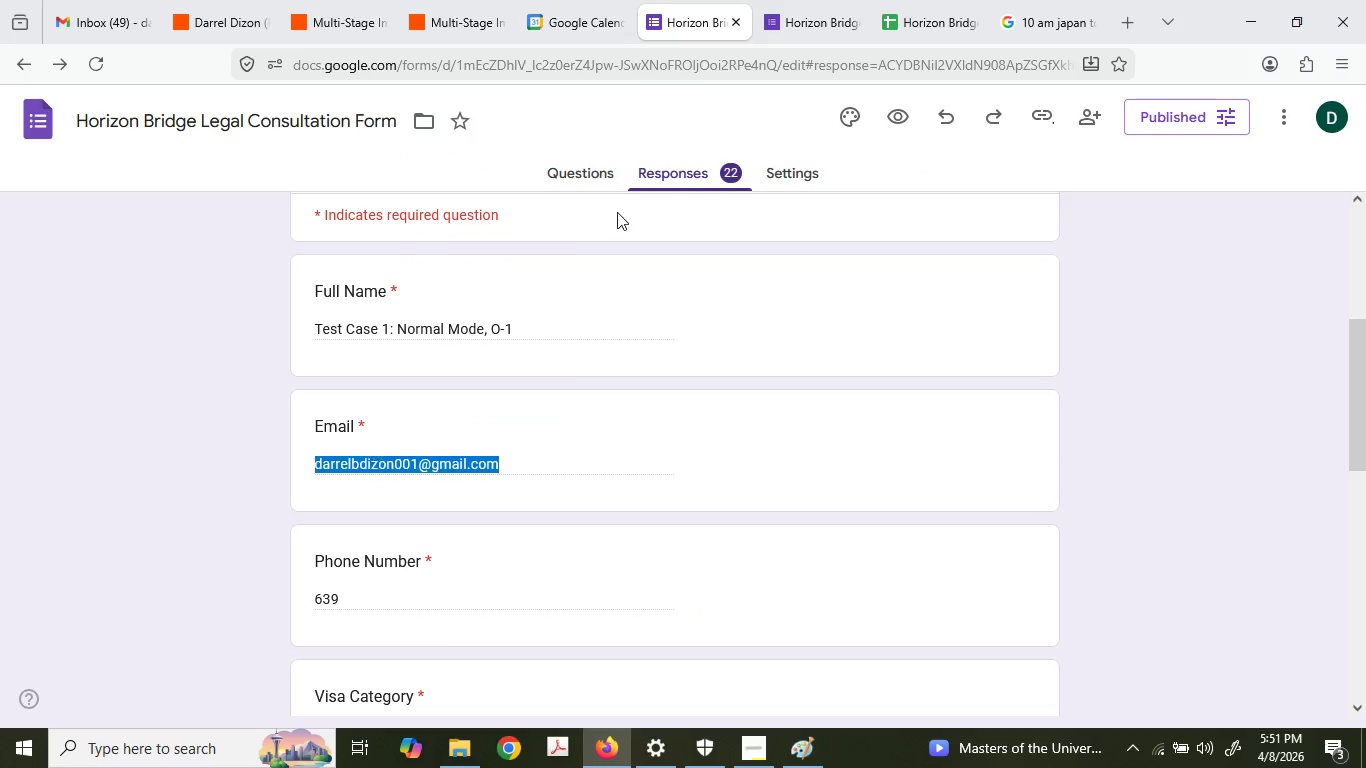 
key(Control+ControlLeft)
 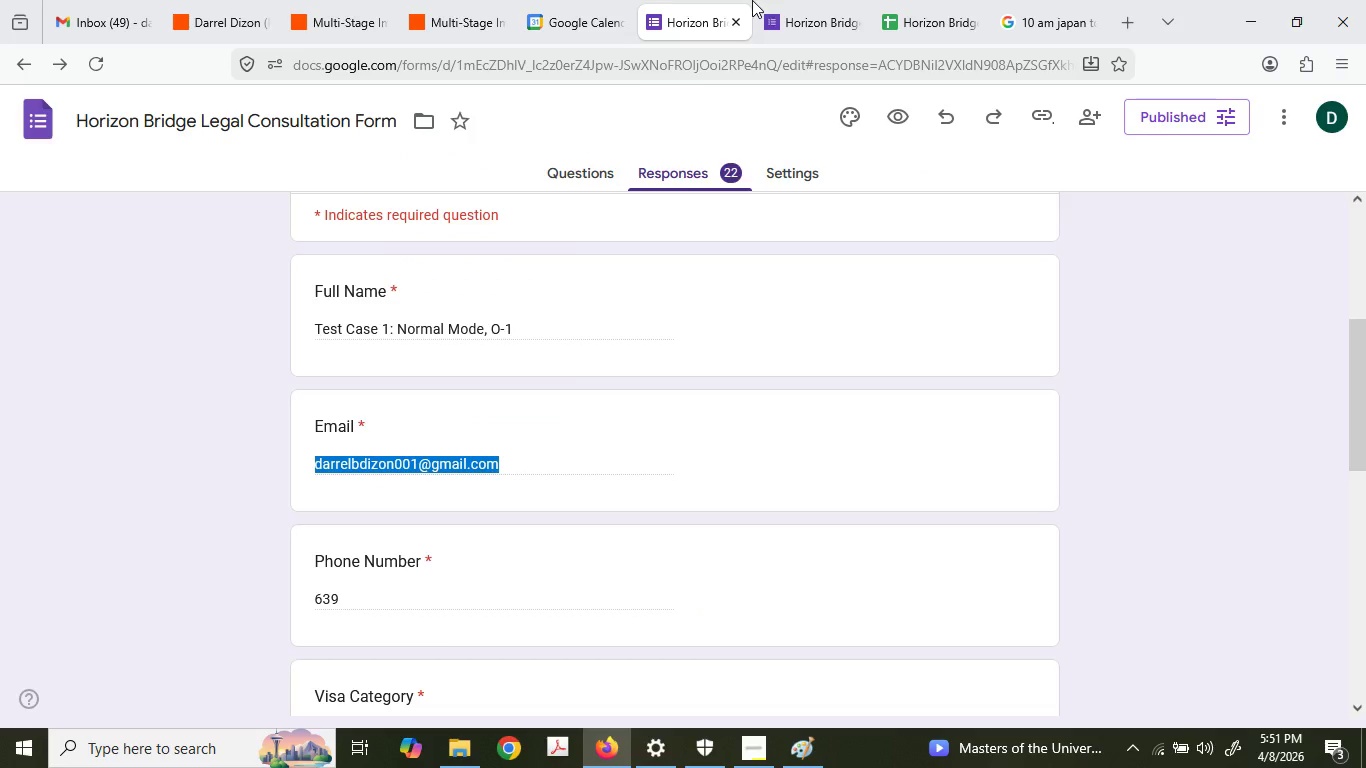 
key(Control+C)
 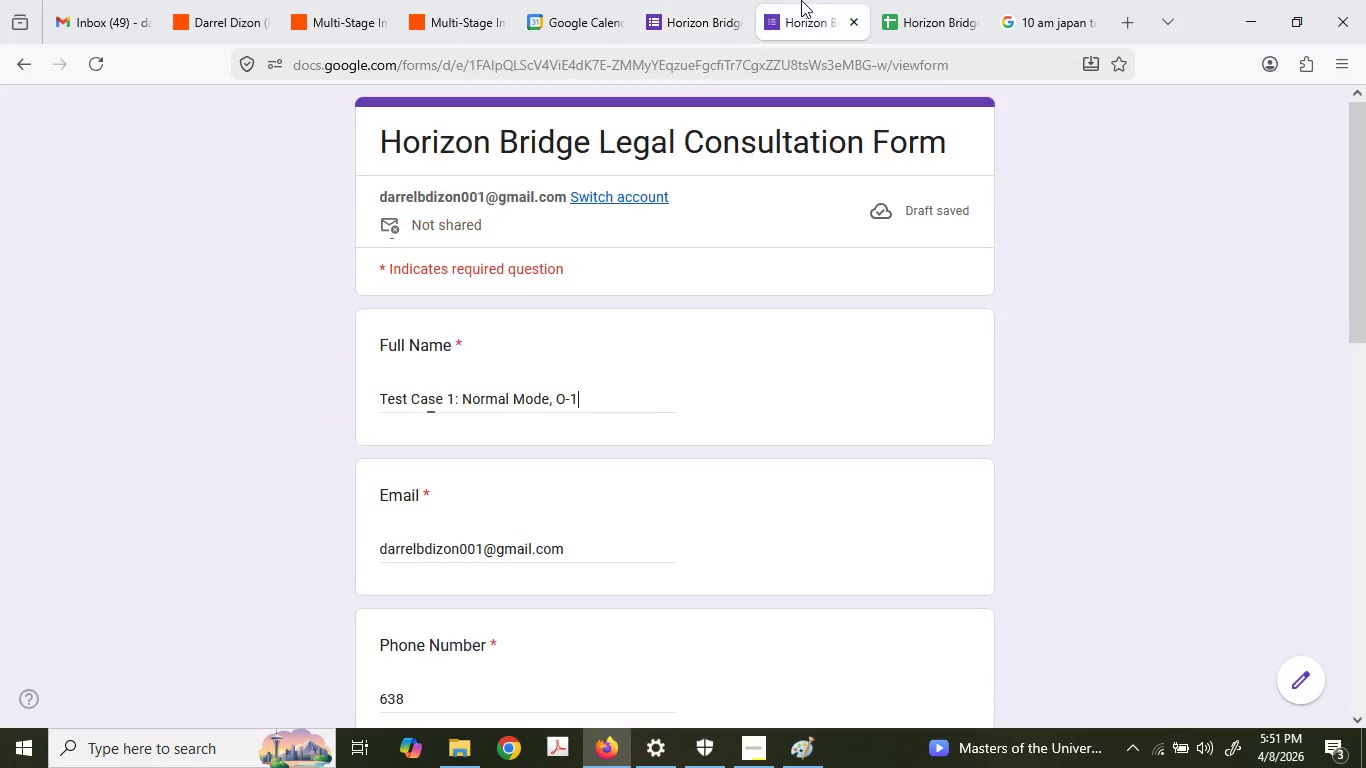 
left_click([801, 0])
 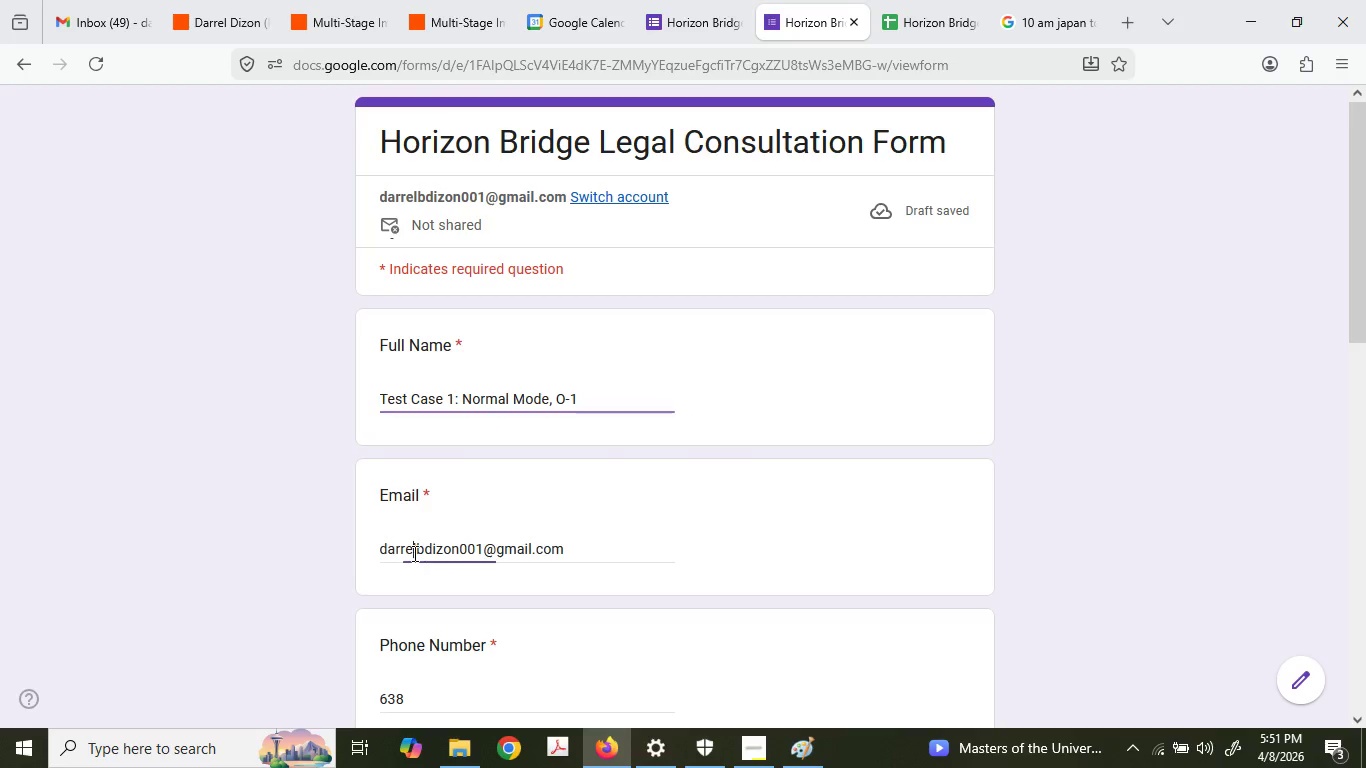 
double_click([413, 553])
 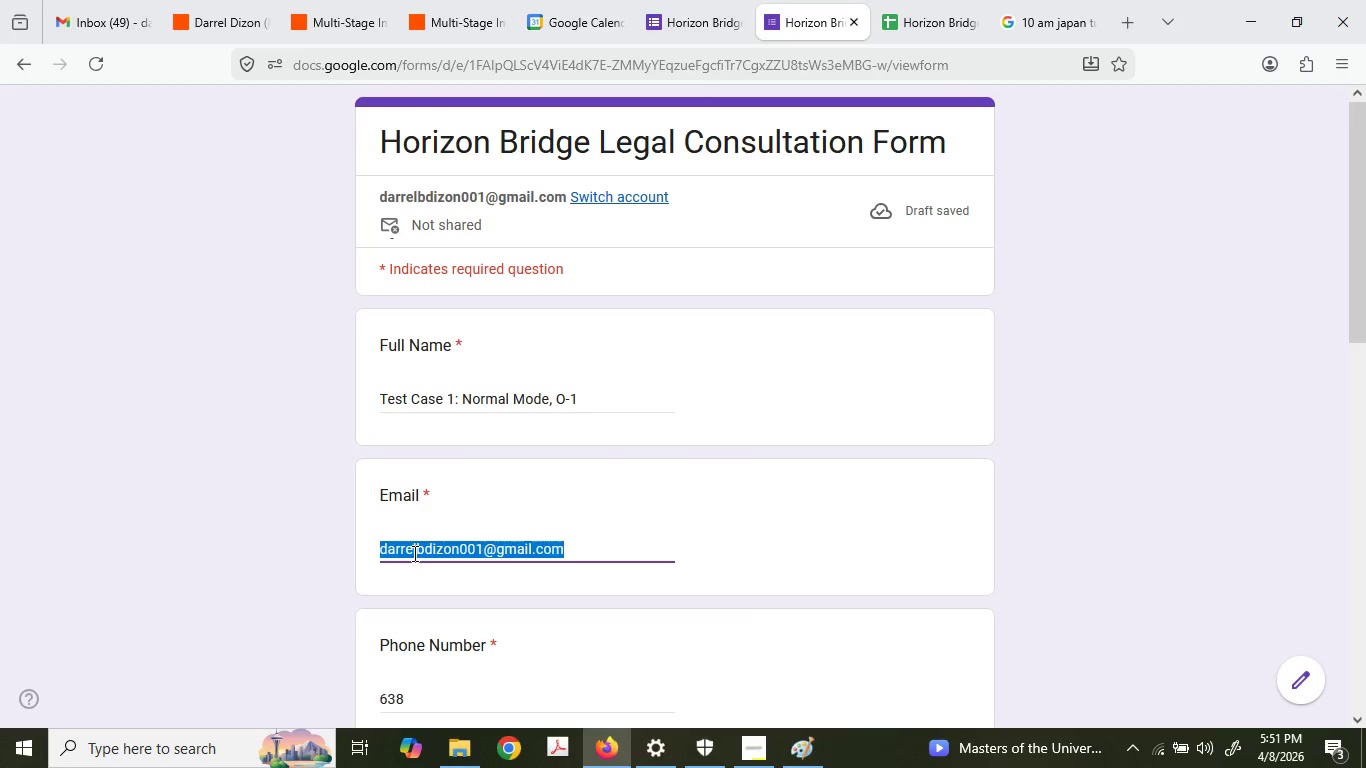 
triple_click([413, 553])
 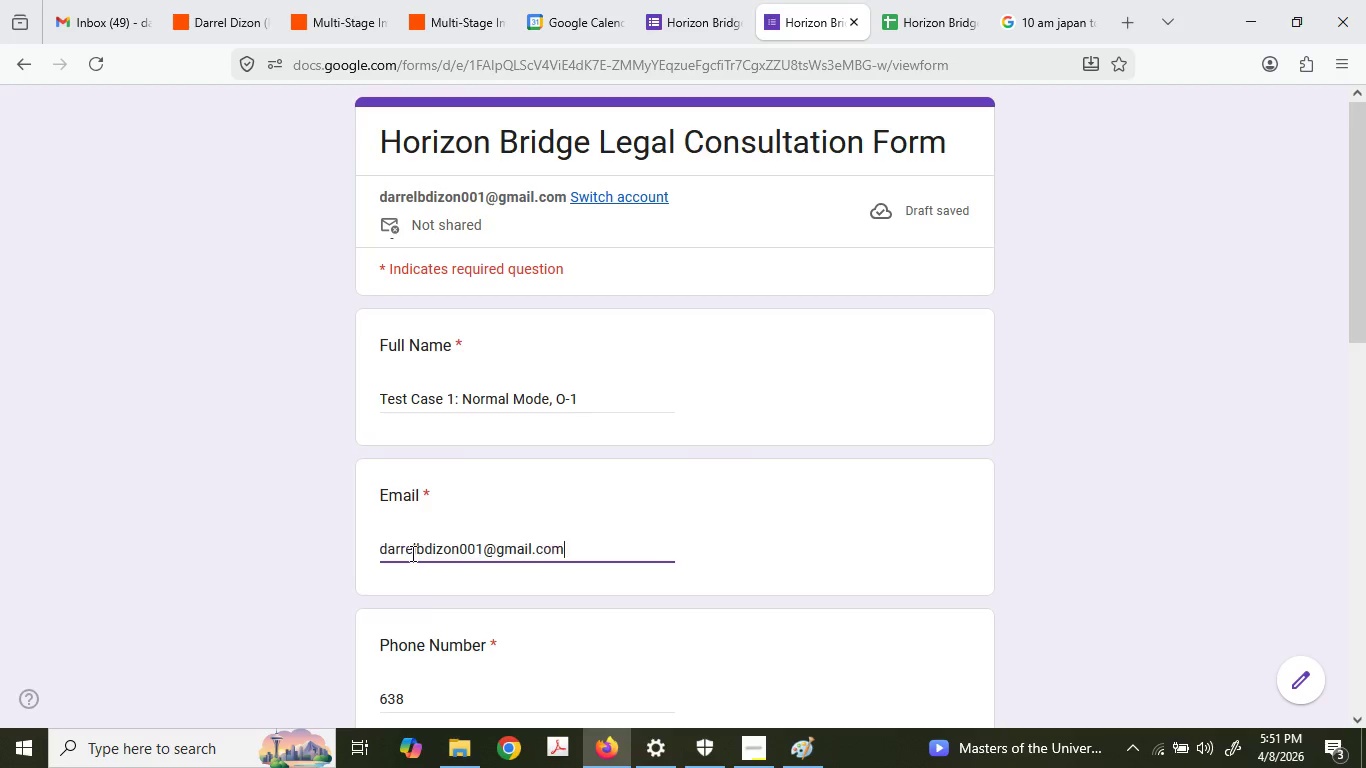 
key(Control+ControlLeft)
 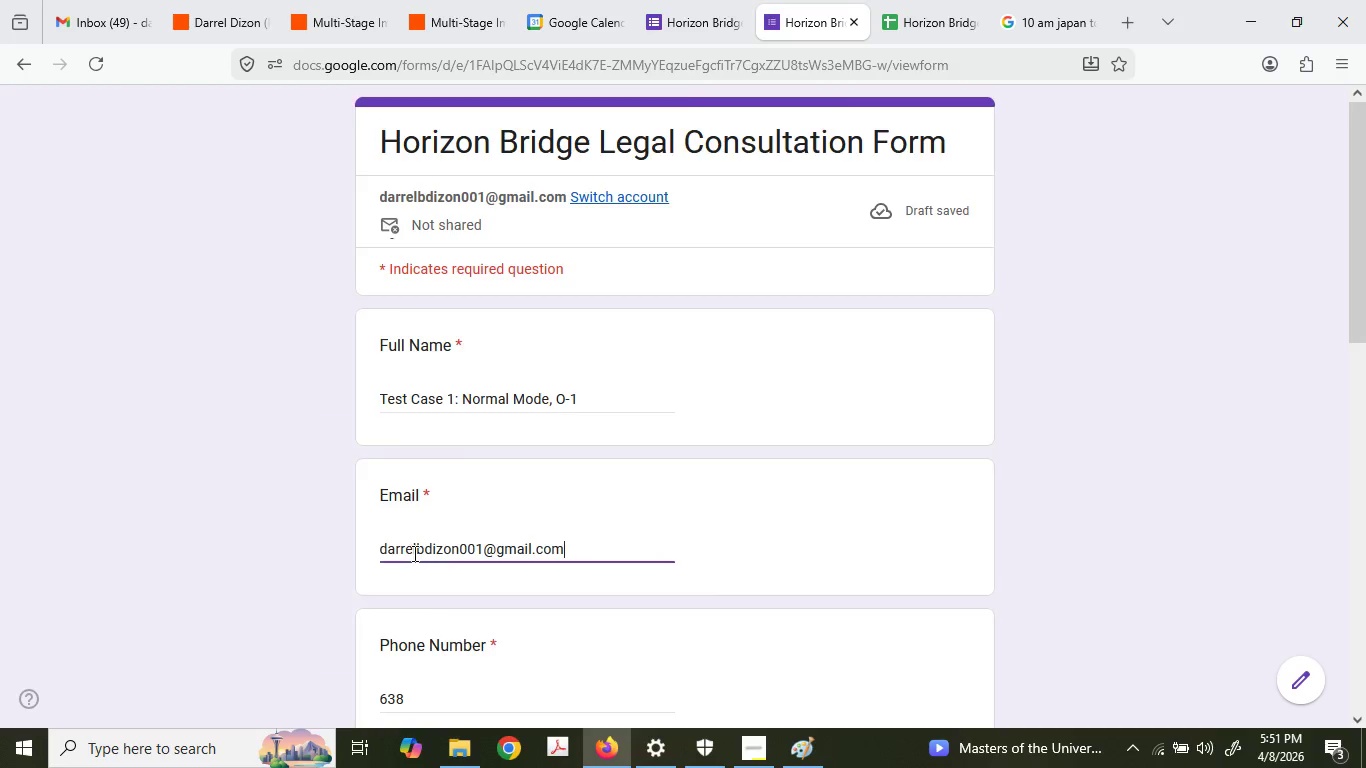 
key(Control+V)
 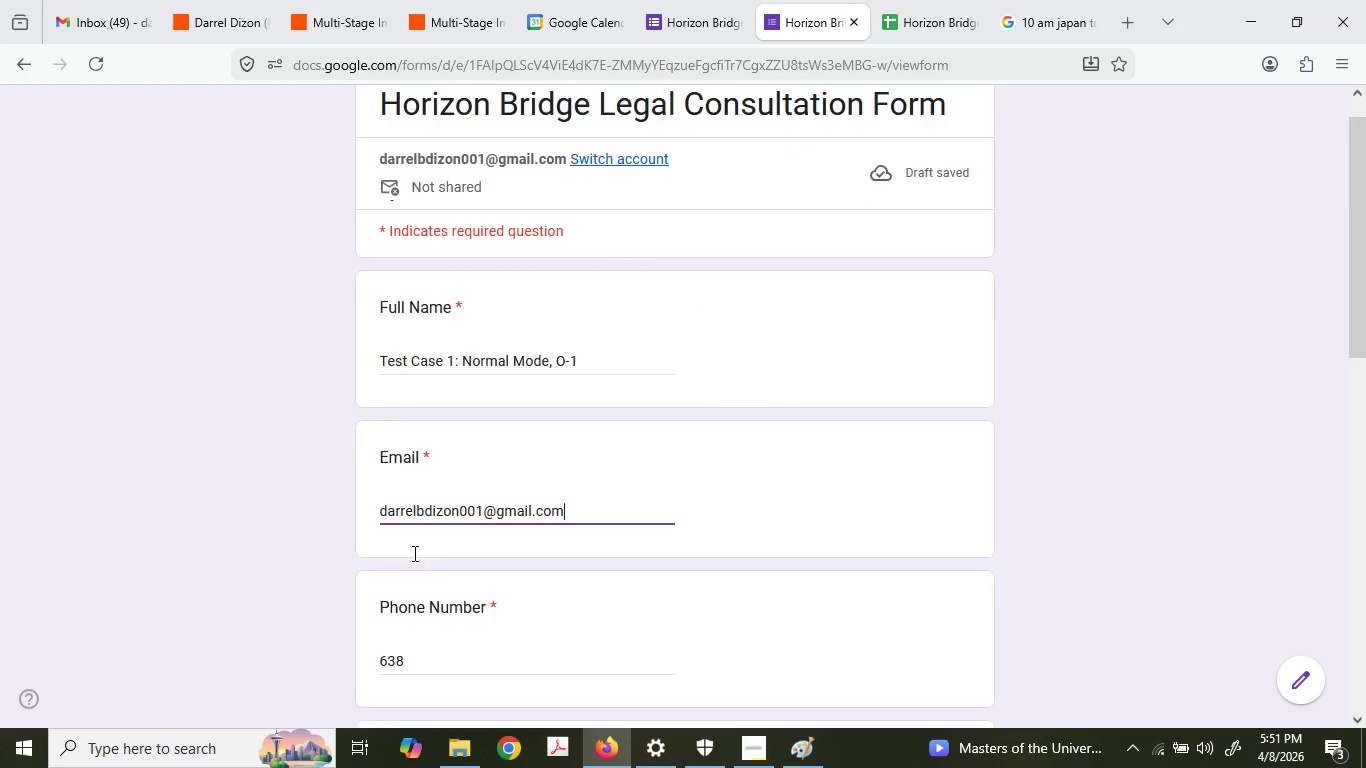 
left_click([705, 0])
 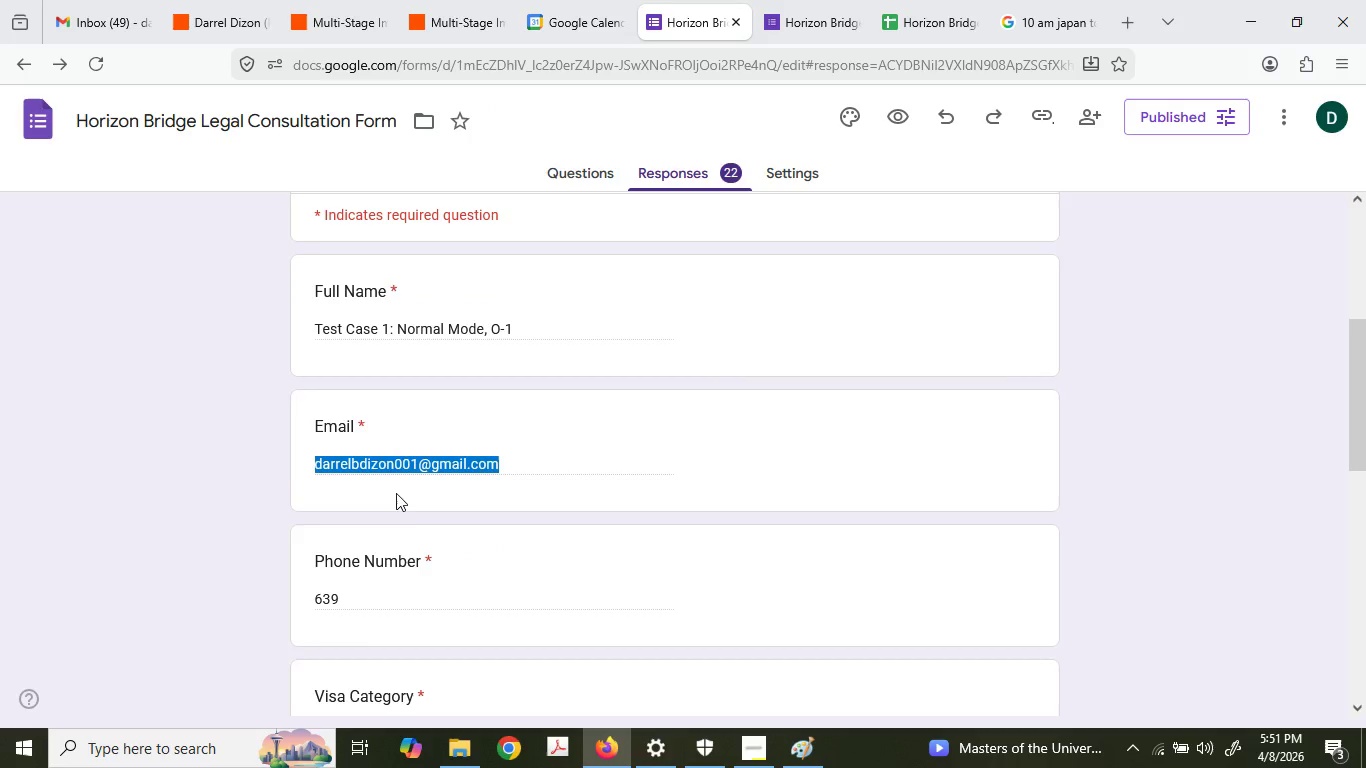 
scroll: coordinate [413, 553], scroll_direction: down, amount: 3.0
 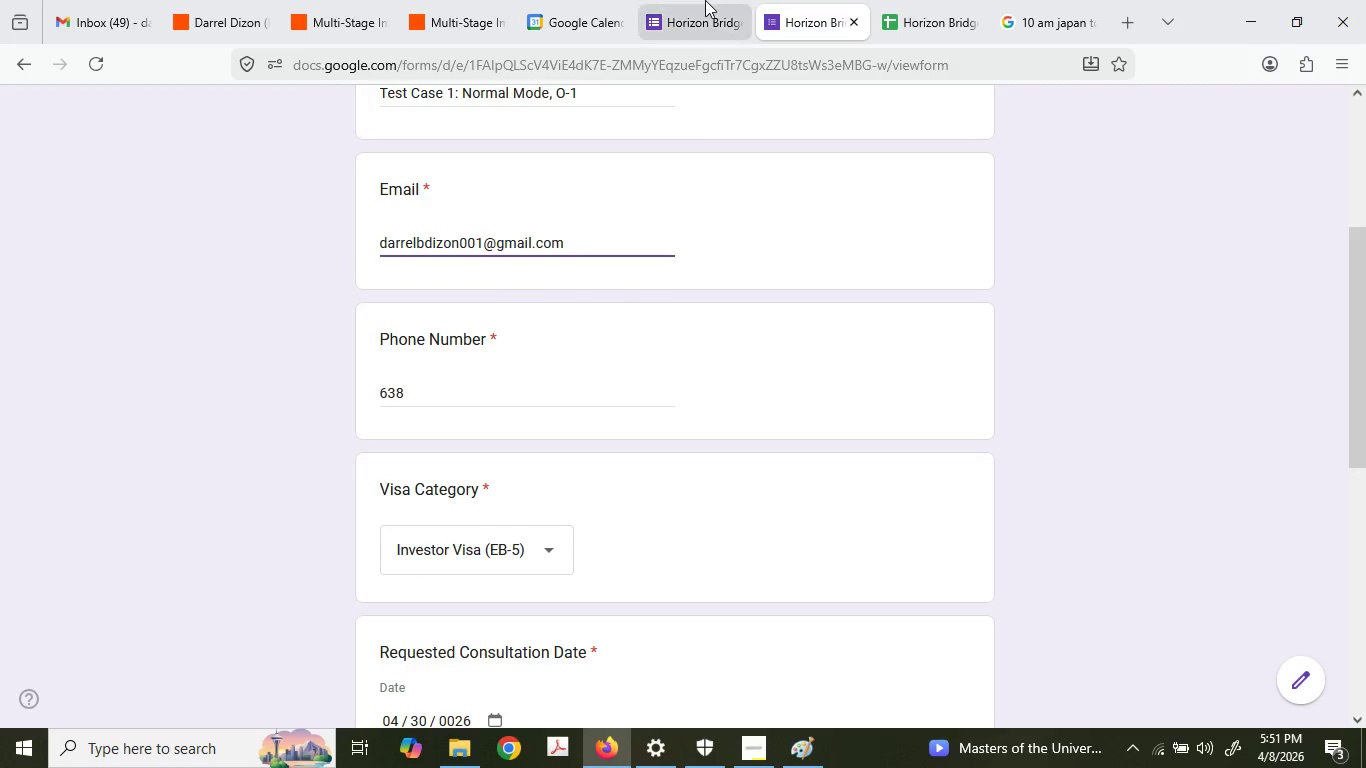 
double_click([322, 262])
 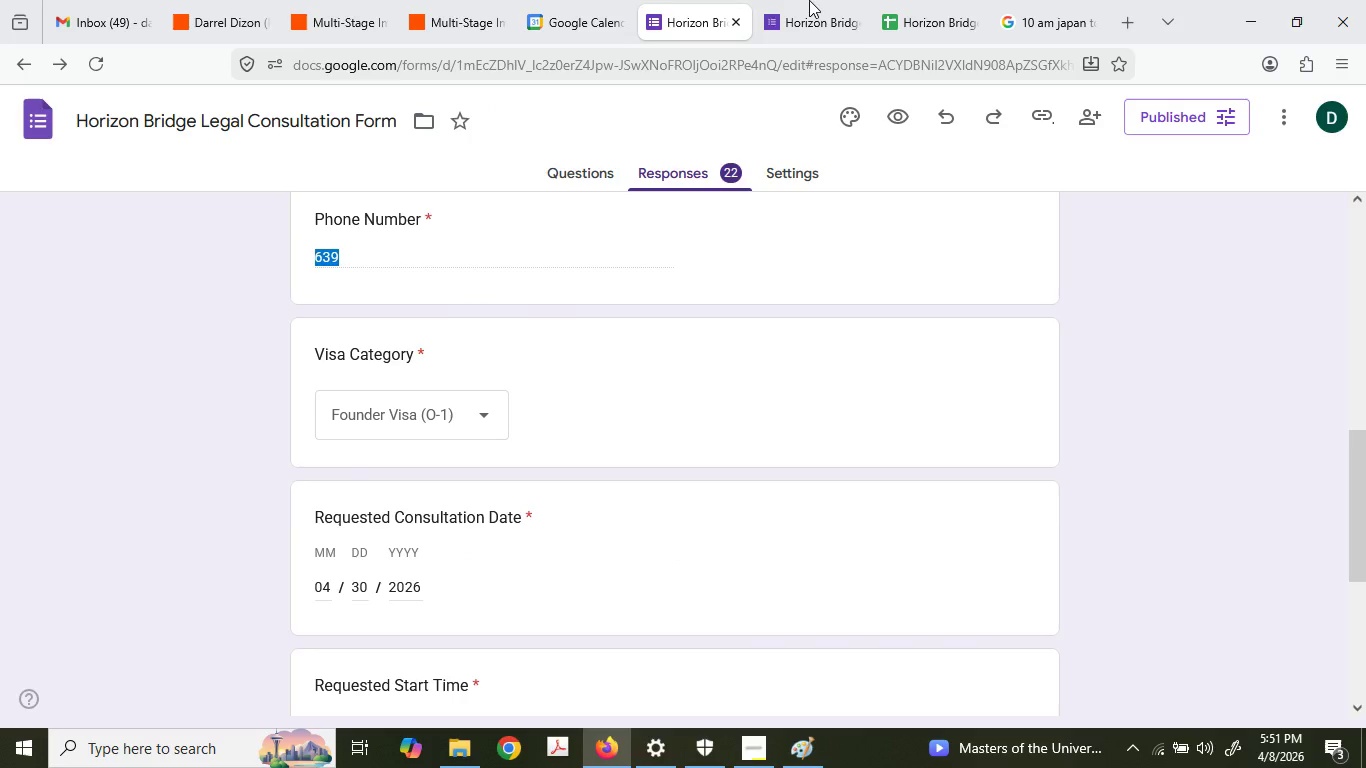 
scroll: coordinate [404, 501], scroll_direction: down, amount: 3.0
 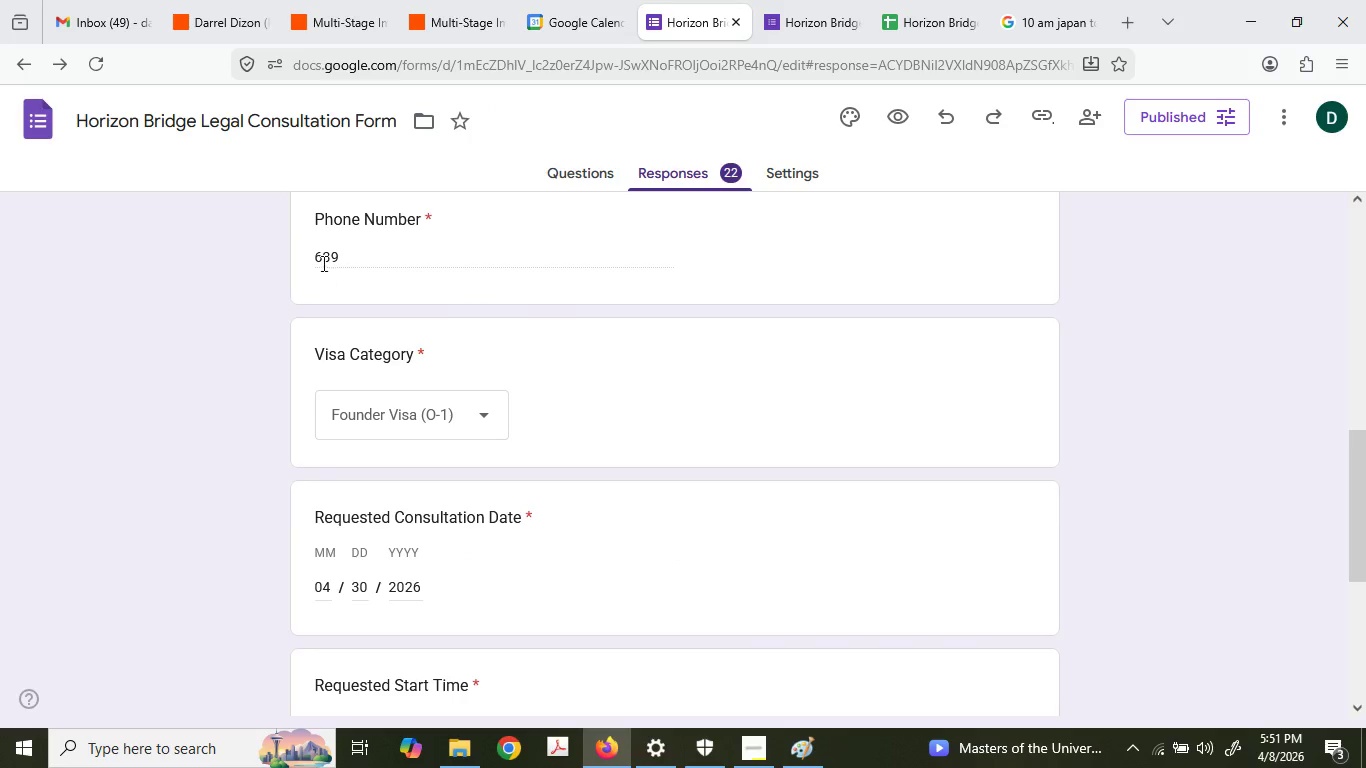 
key(Control+ControlLeft)
 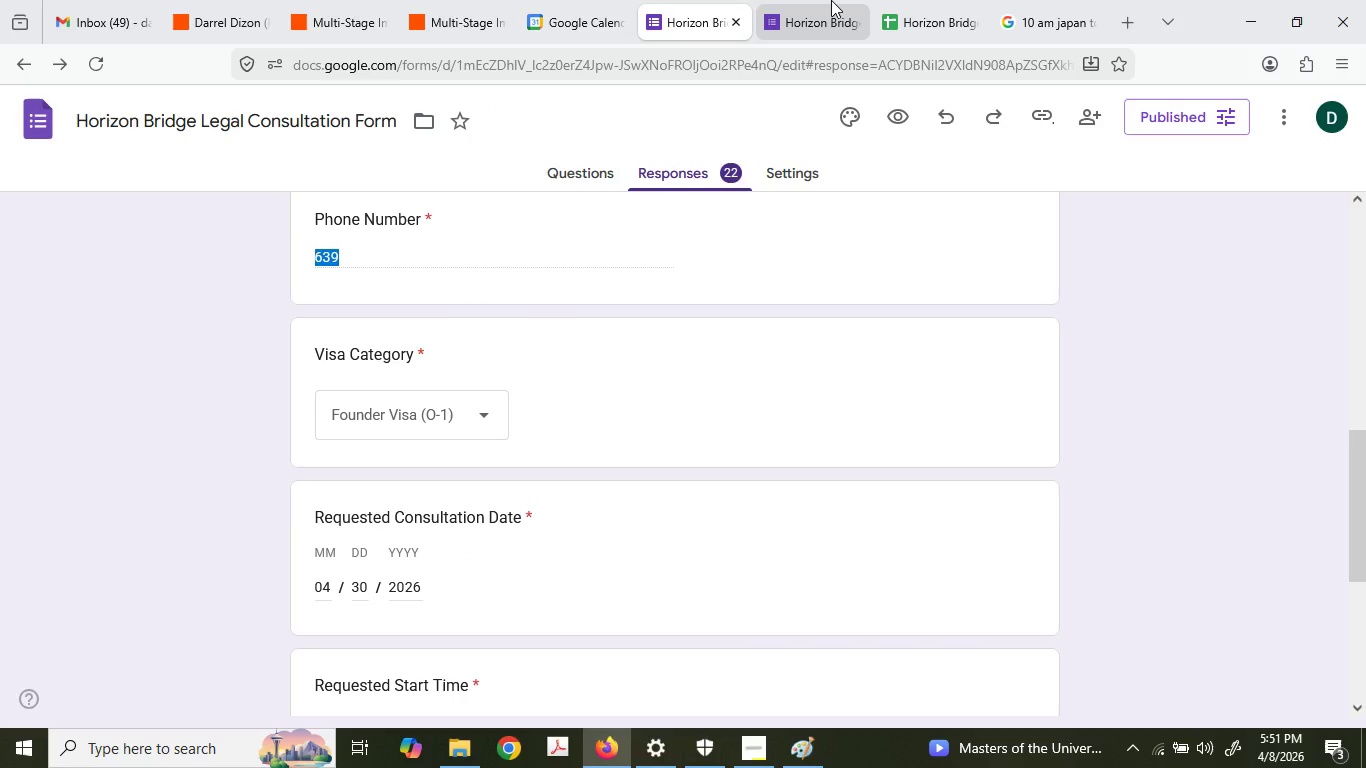 
key(Control+C)
 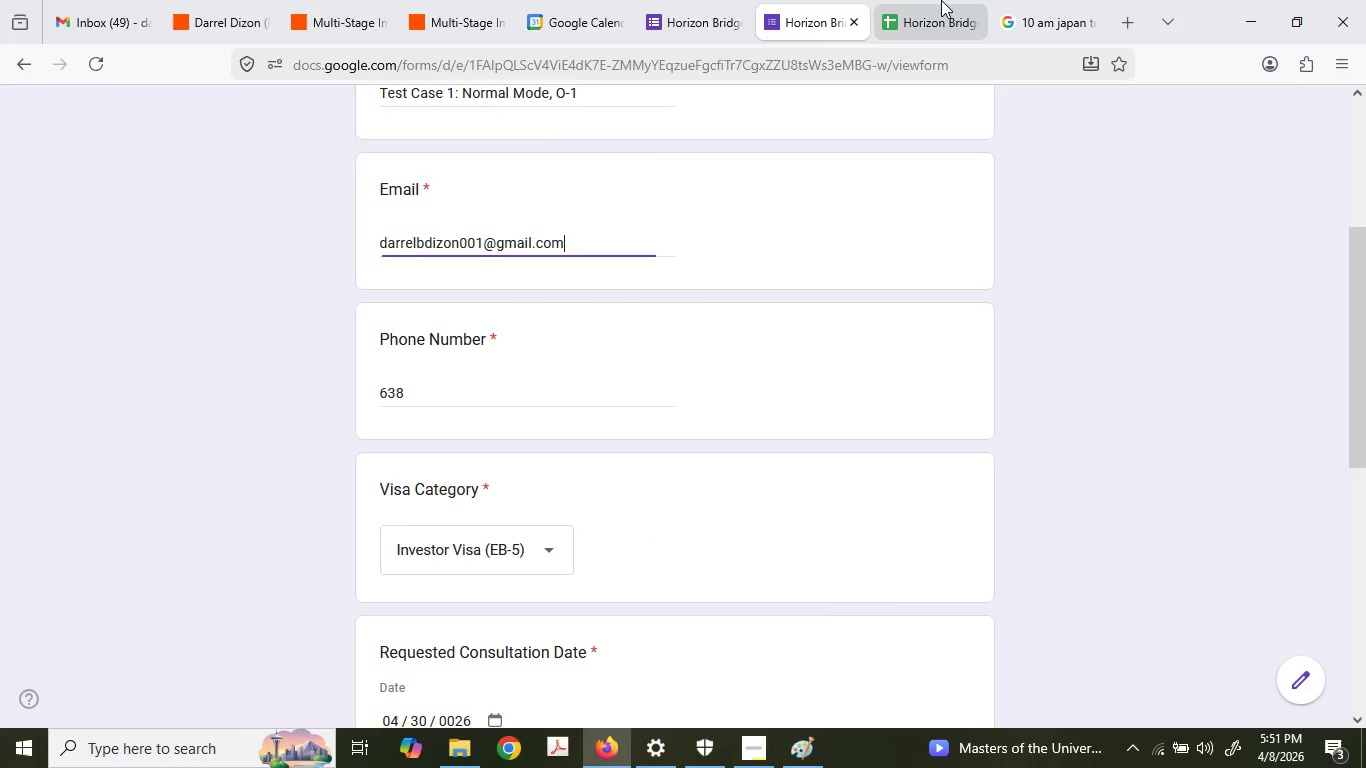 
double_click([944, 0])
 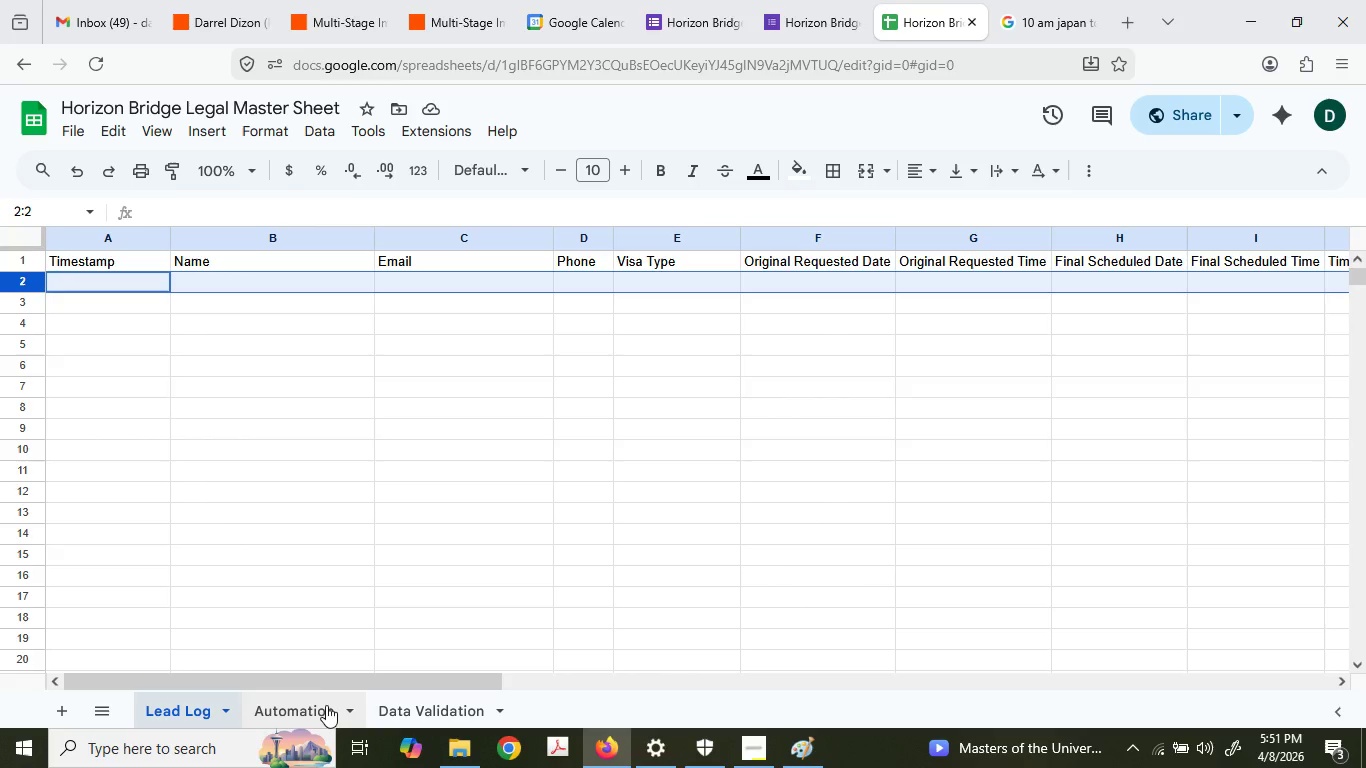 
left_click([322, 708])
 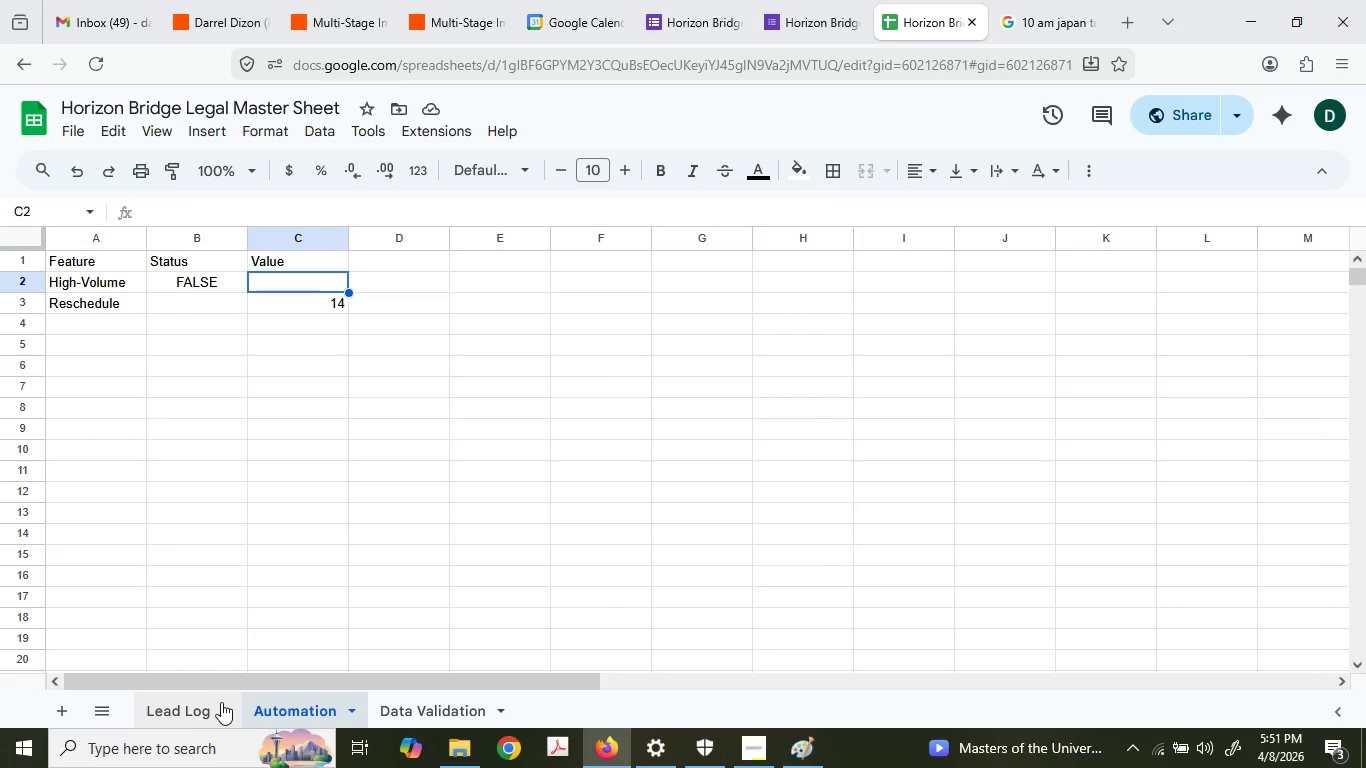 
left_click([194, 704])
 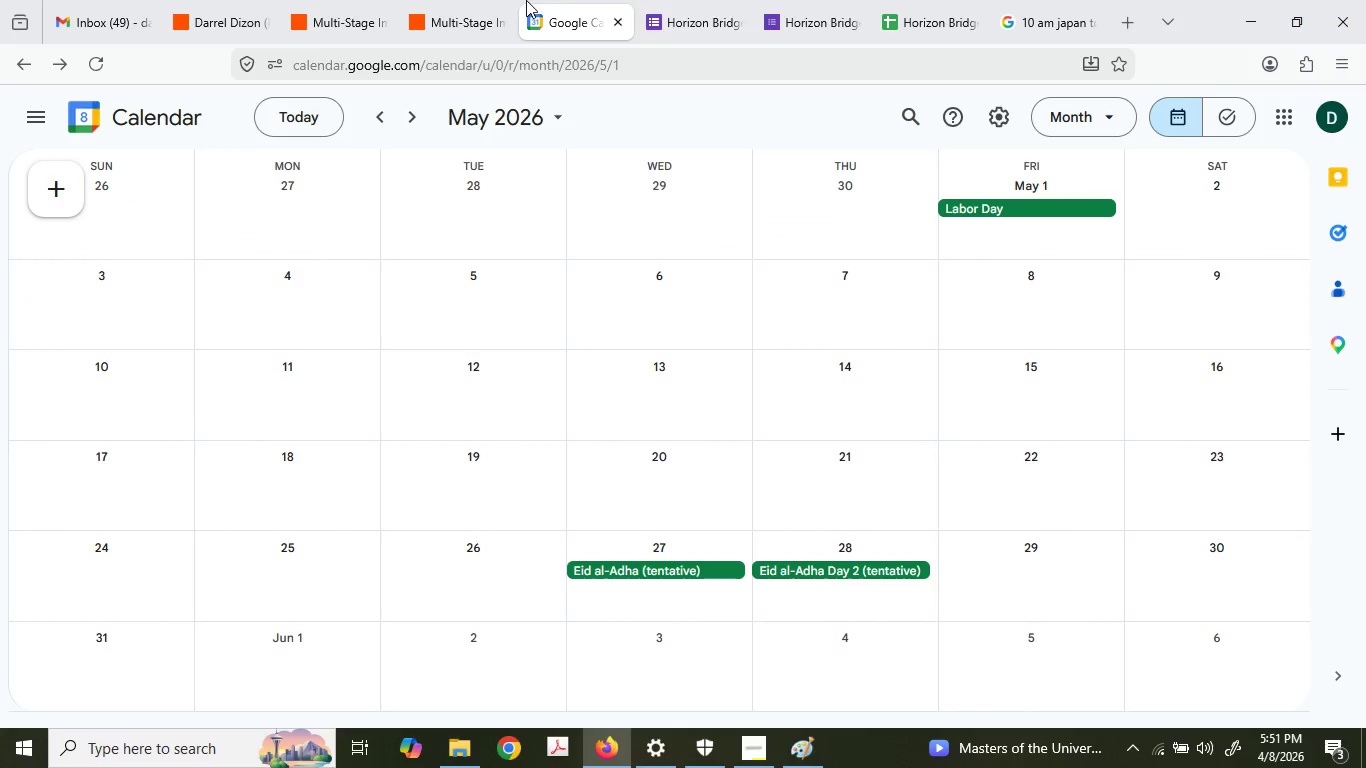 
left_click([568, 0])
 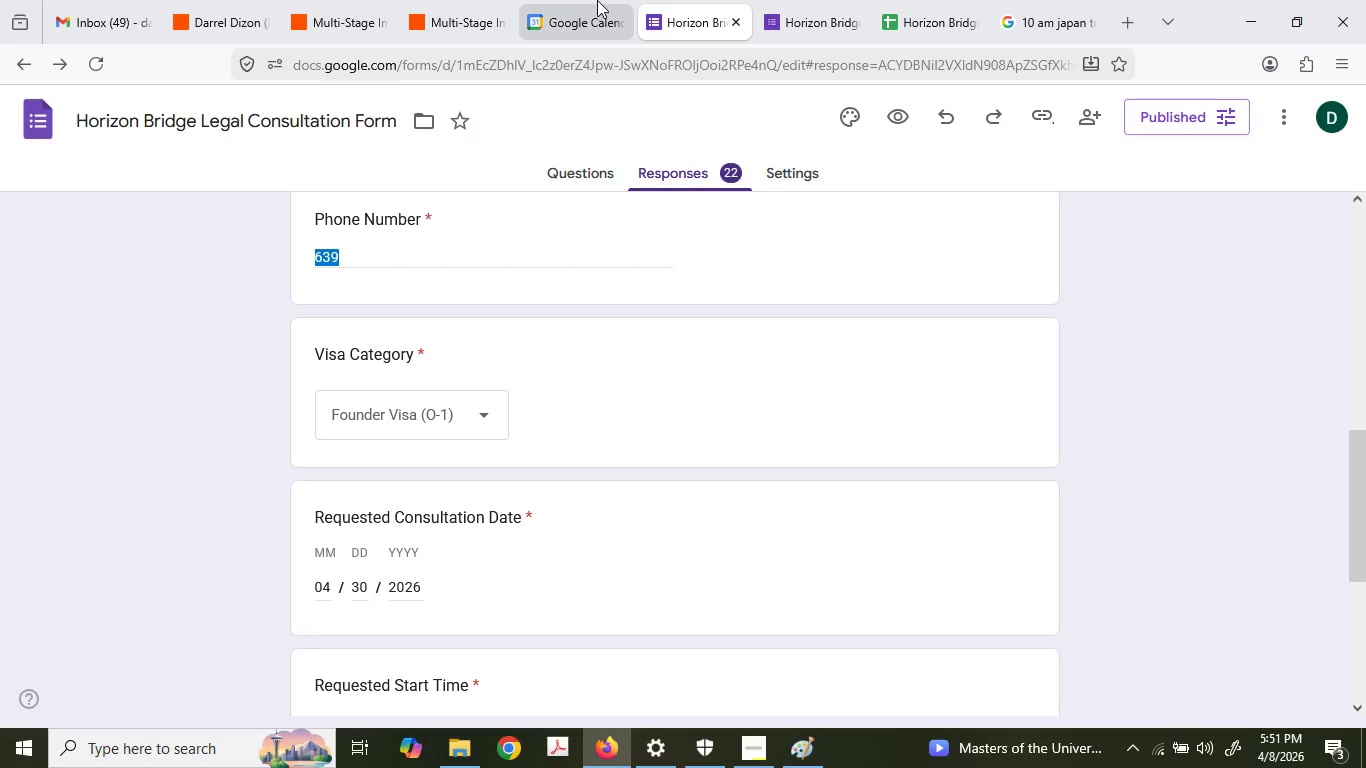 
double_click([769, 0])
 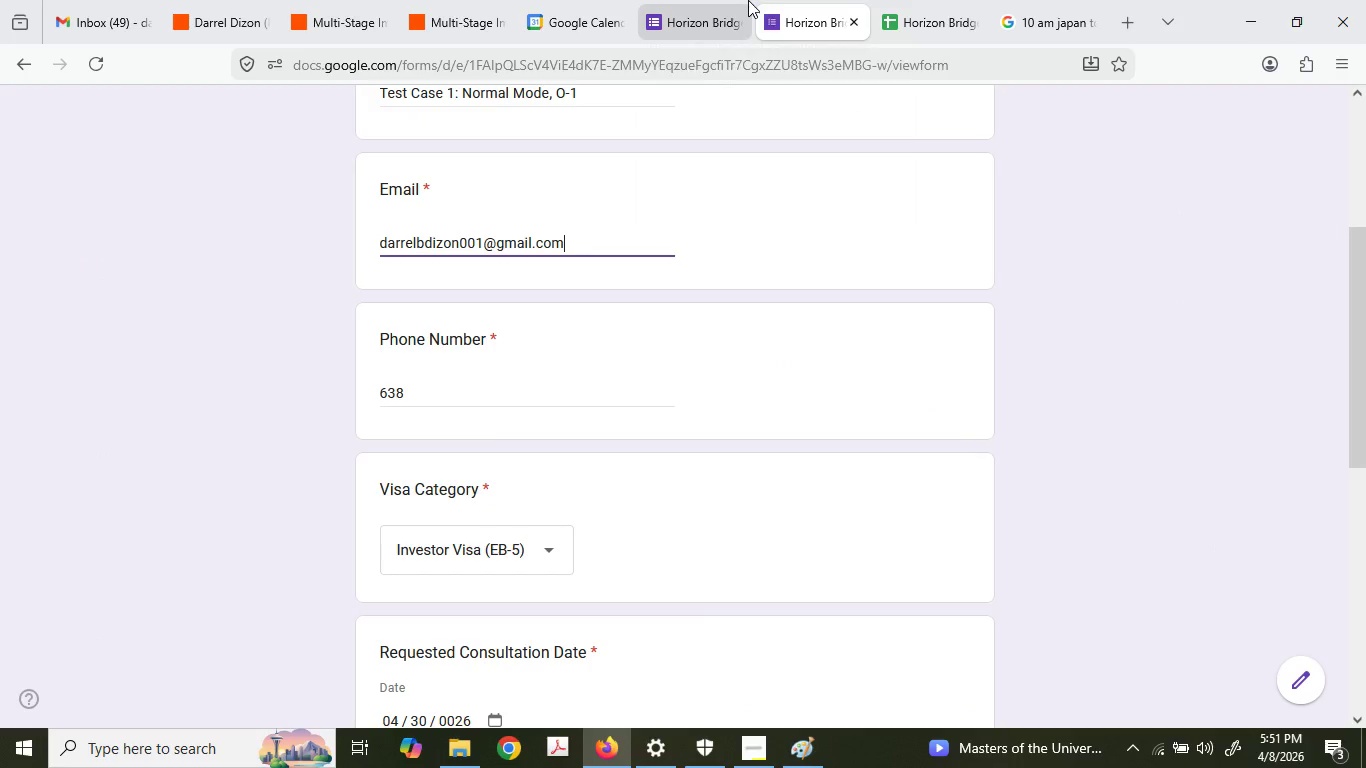 
left_click([724, 0])
 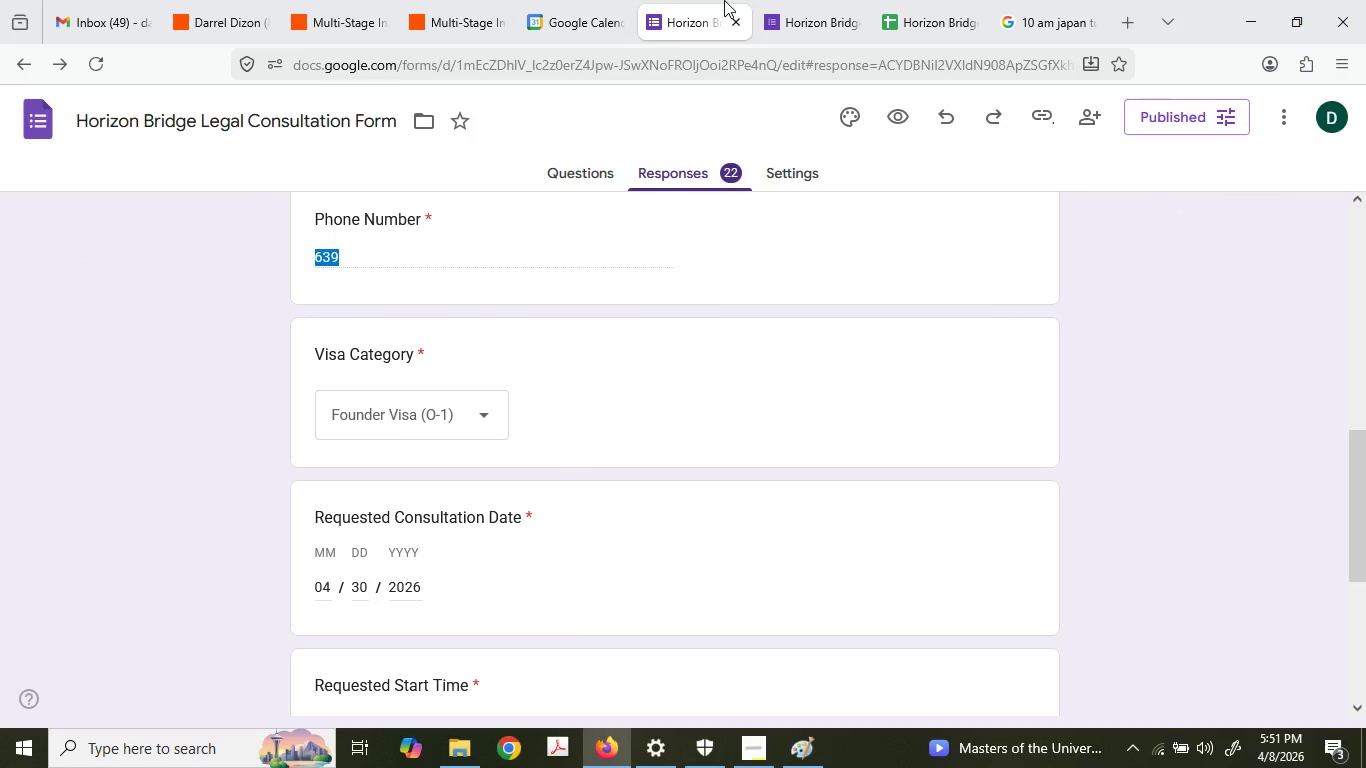 
key(Control+C)
 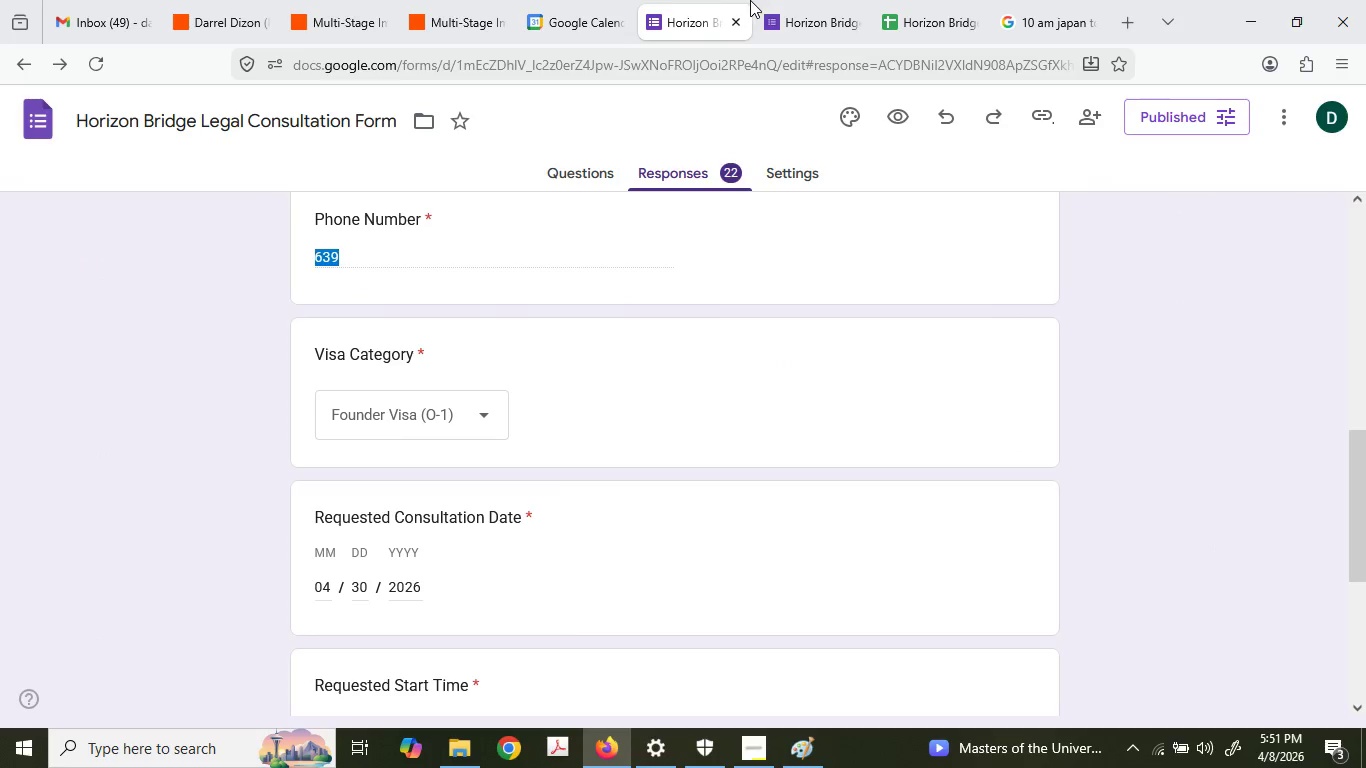 
double_click([753, 0])
 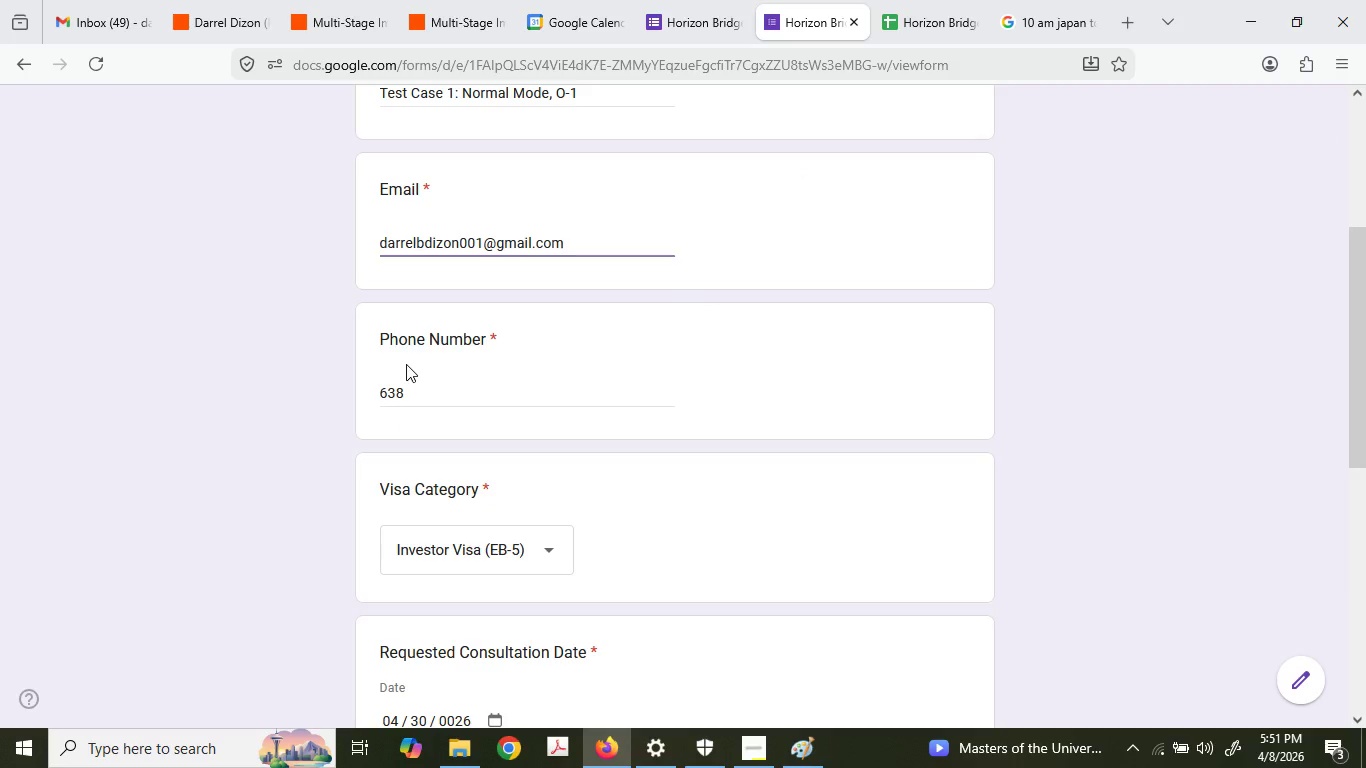 
double_click([381, 417])
 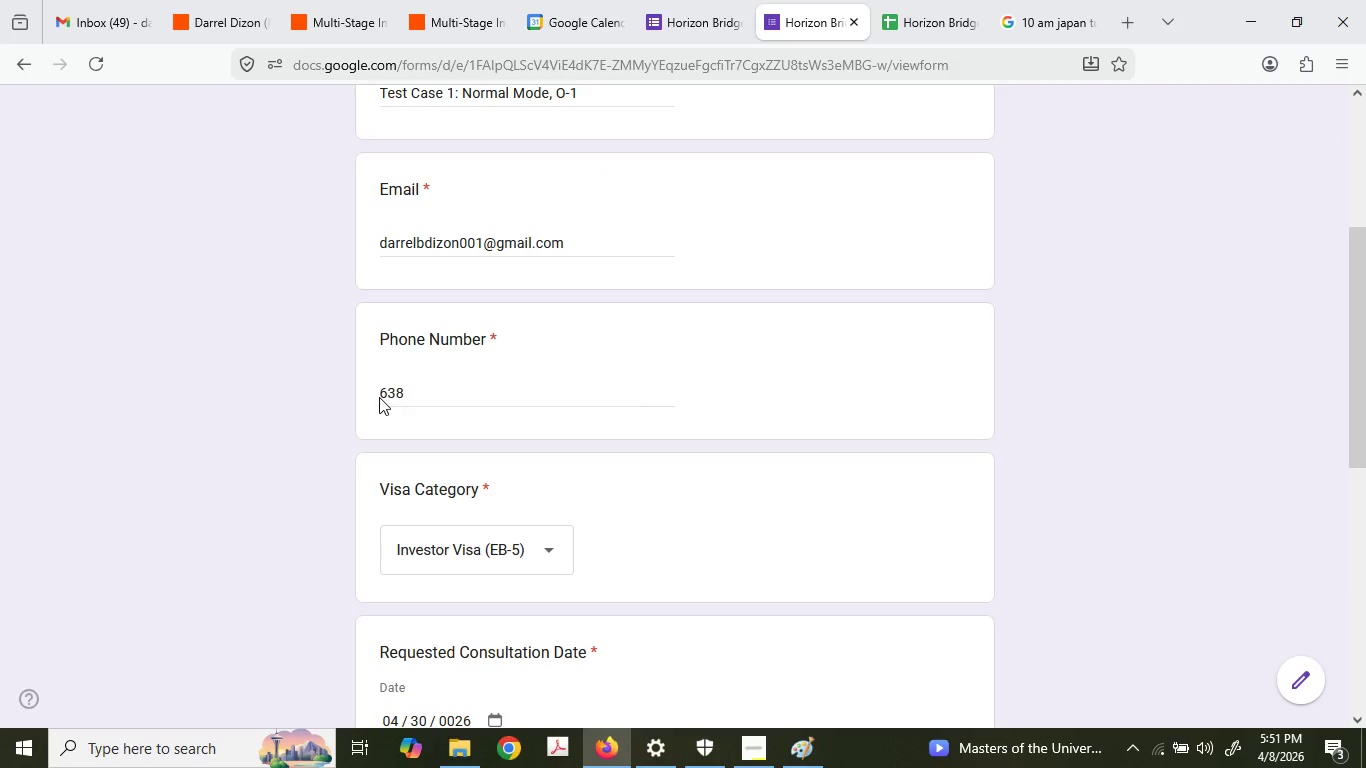 
triple_click([379, 397])
 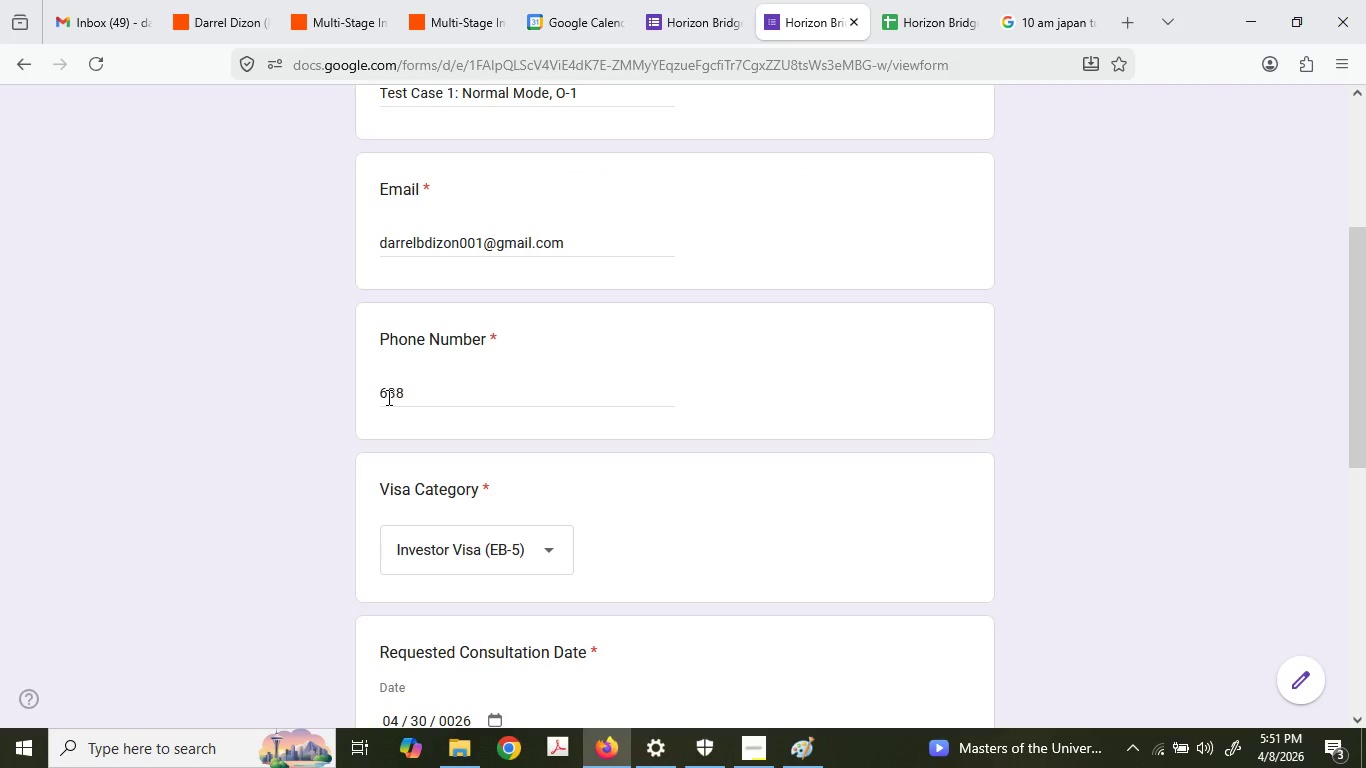 
triple_click([387, 397])
 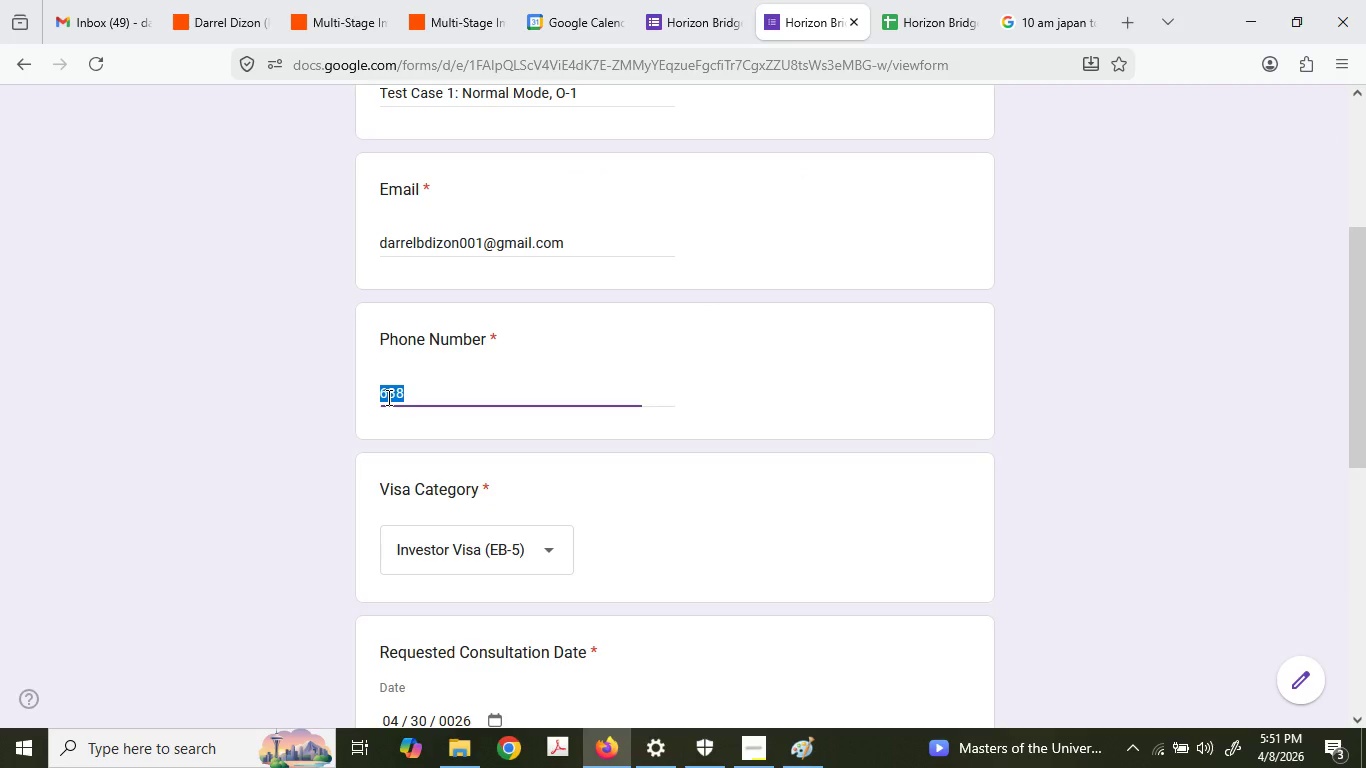 
triple_click([387, 397])
 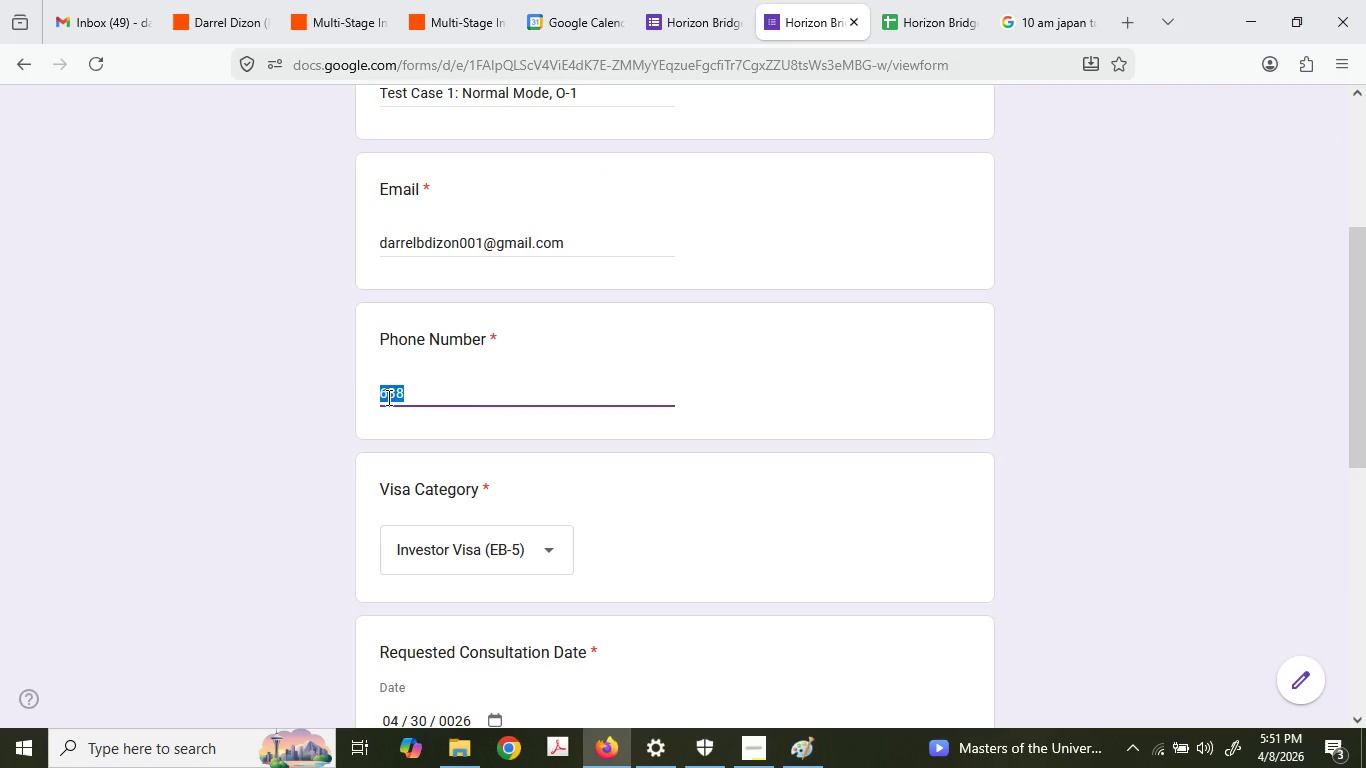 
key(Control+ControlLeft)
 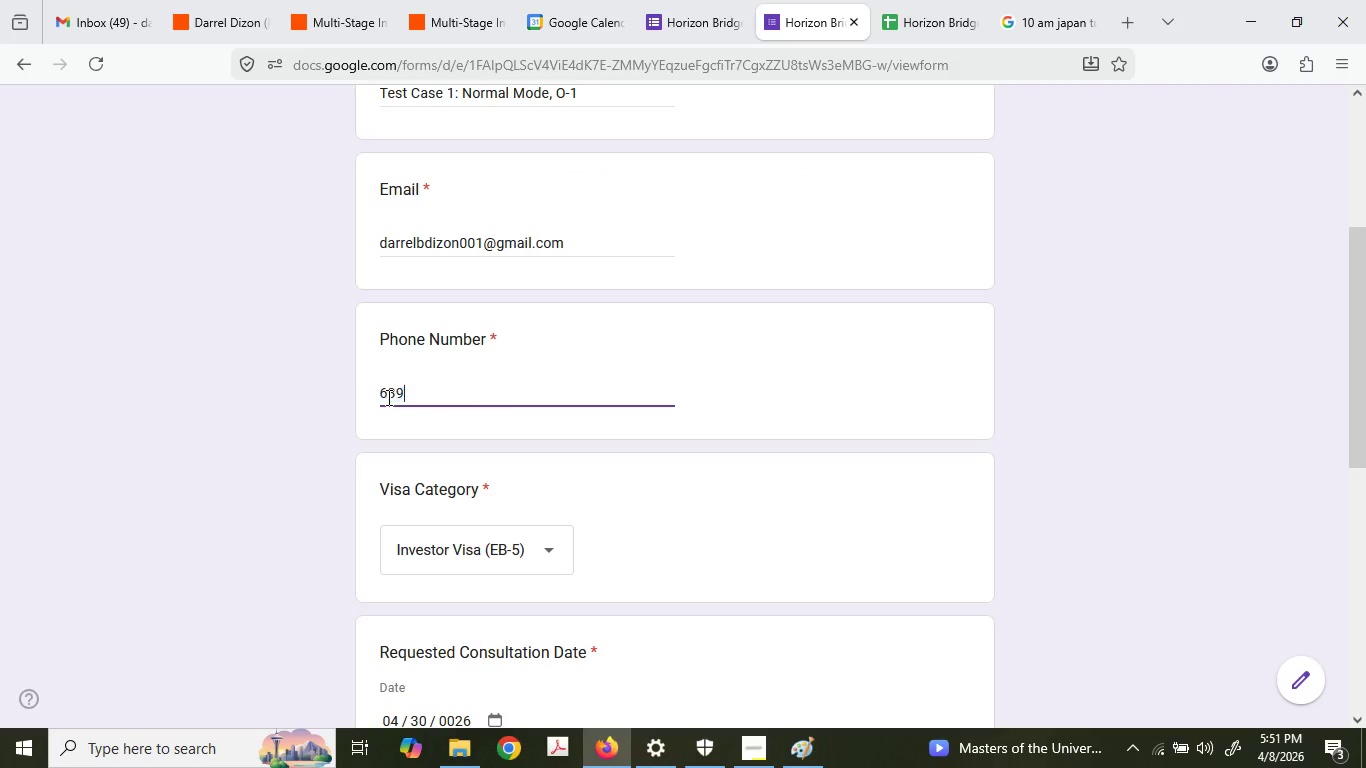 
key(Control+V)
 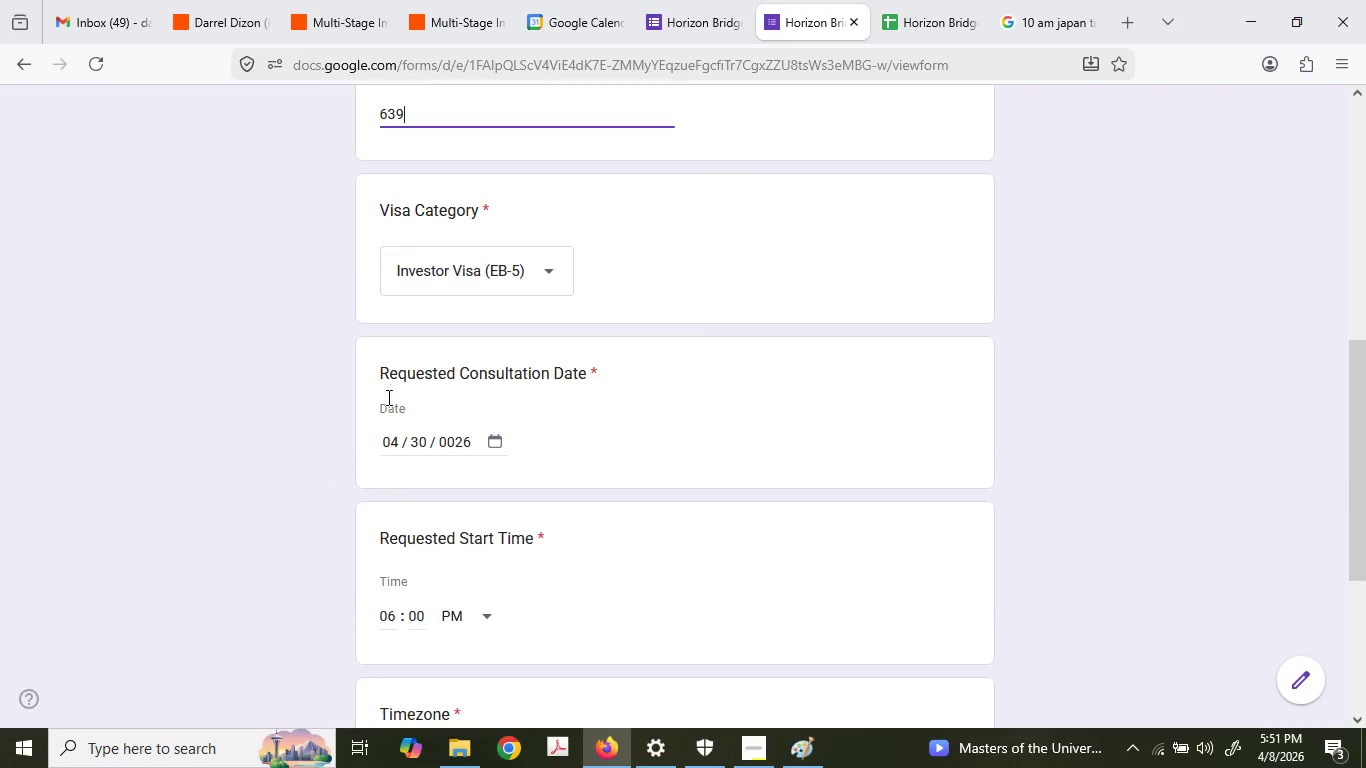 
left_click([715, 0])
 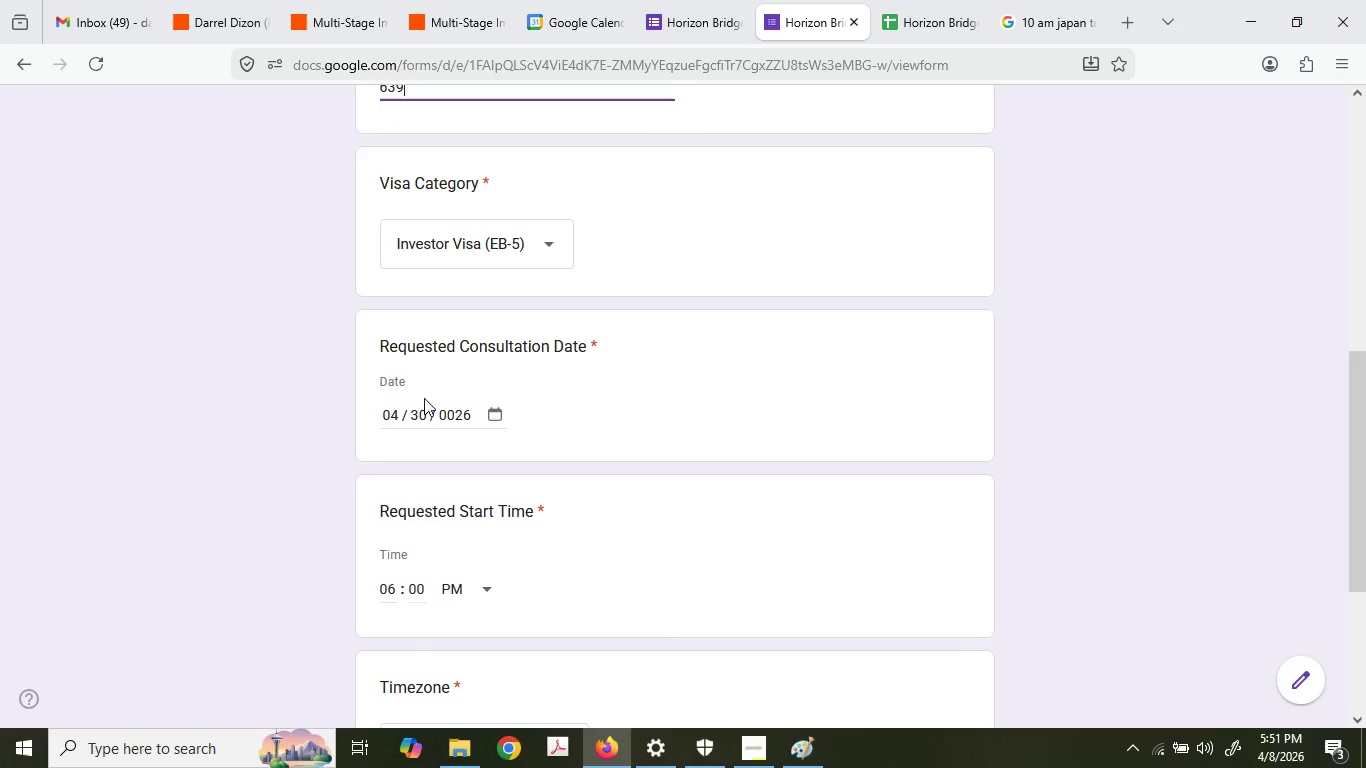 
scroll: coordinate [387, 397], scroll_direction: down, amount: 3.0
 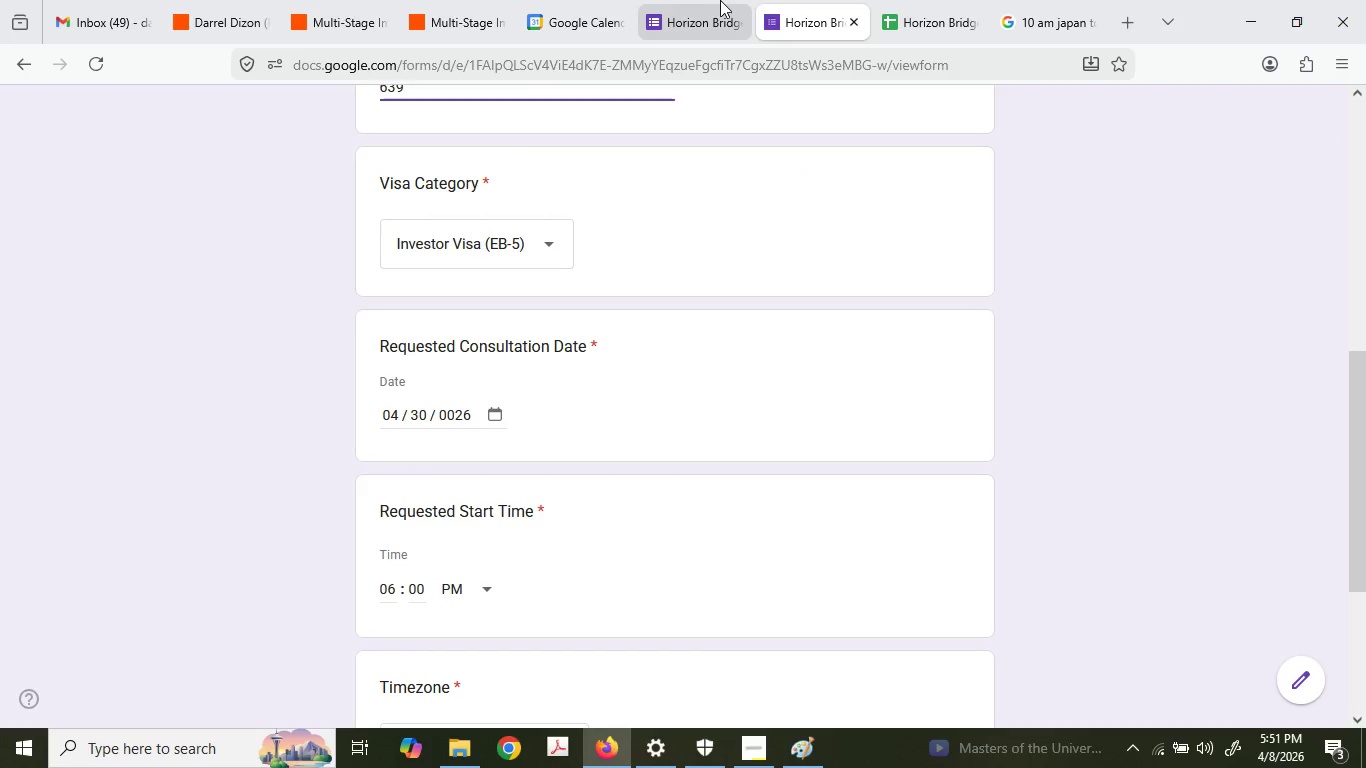 
left_click([452, 259])
 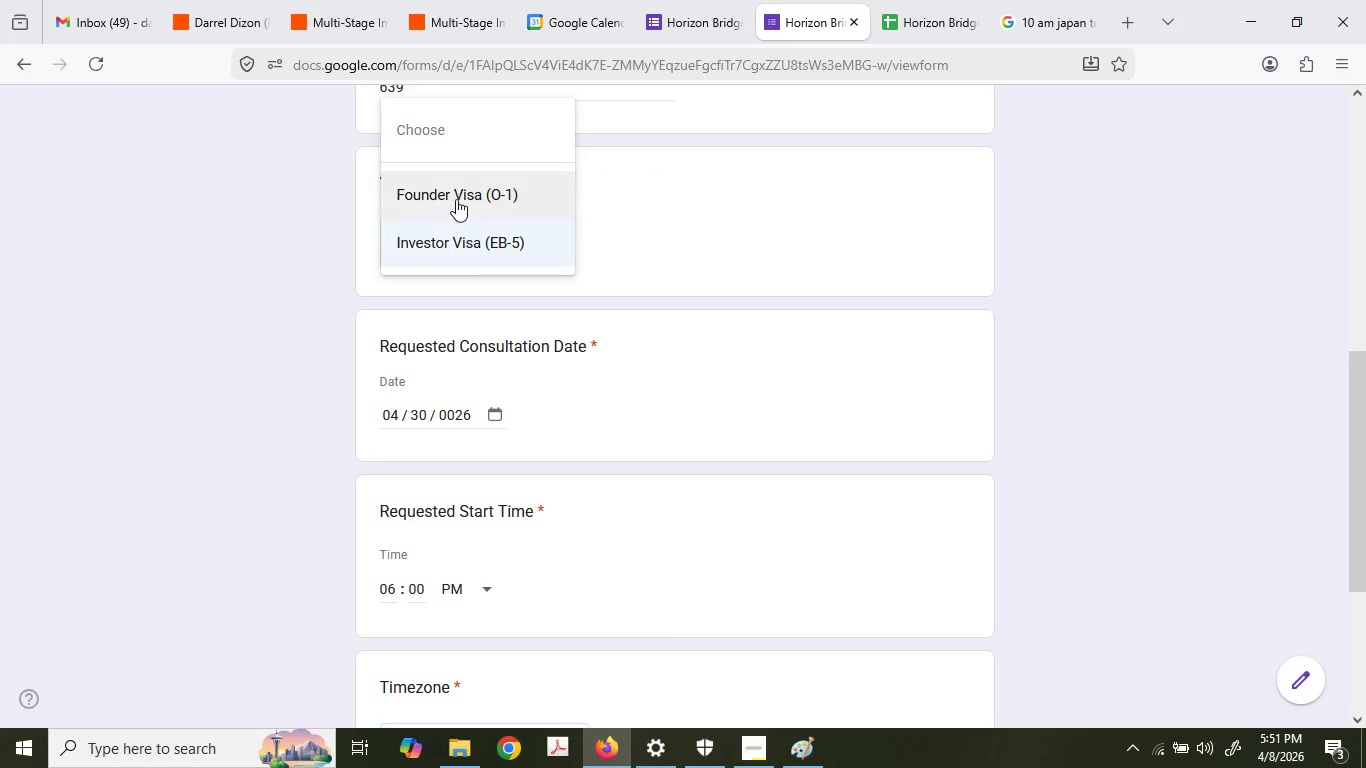 
left_click([456, 199])
 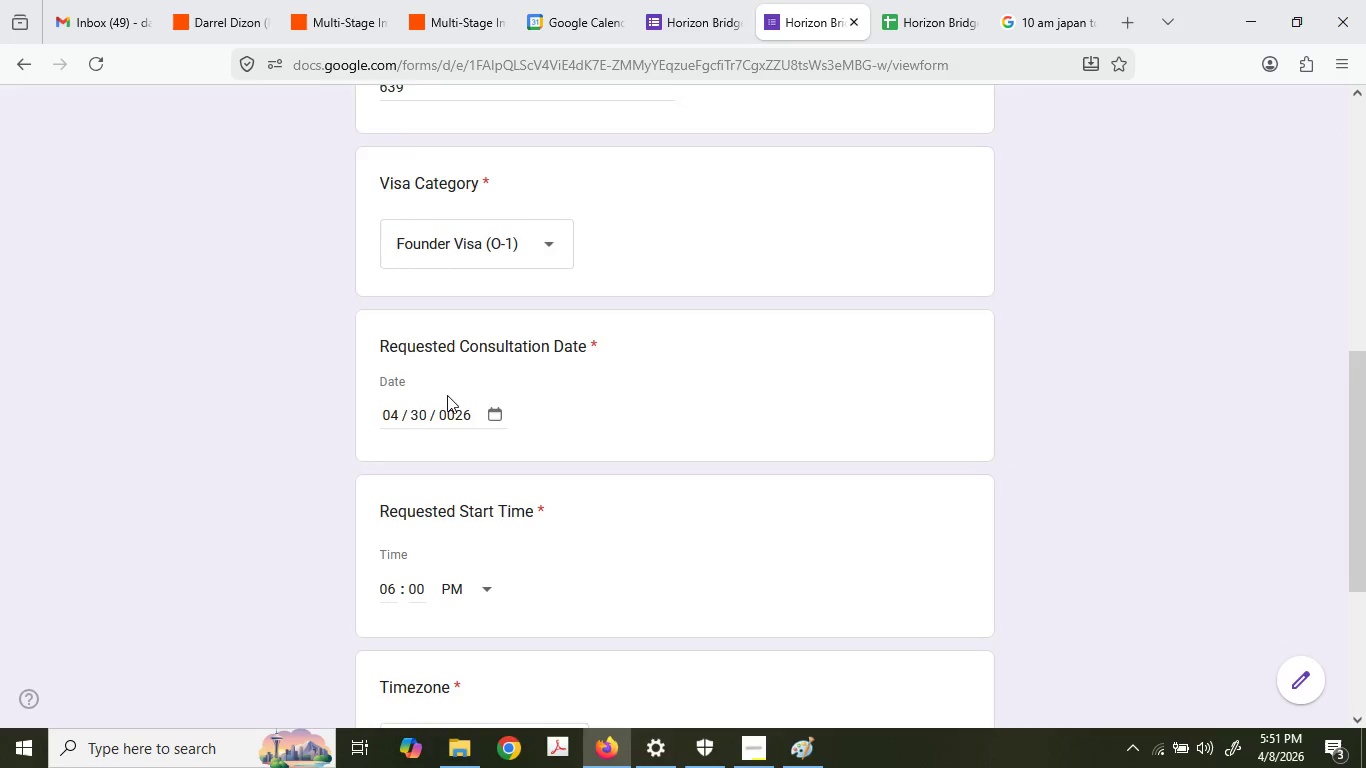 
scroll: coordinate [447, 402], scroll_direction: down, amount: 2.0
 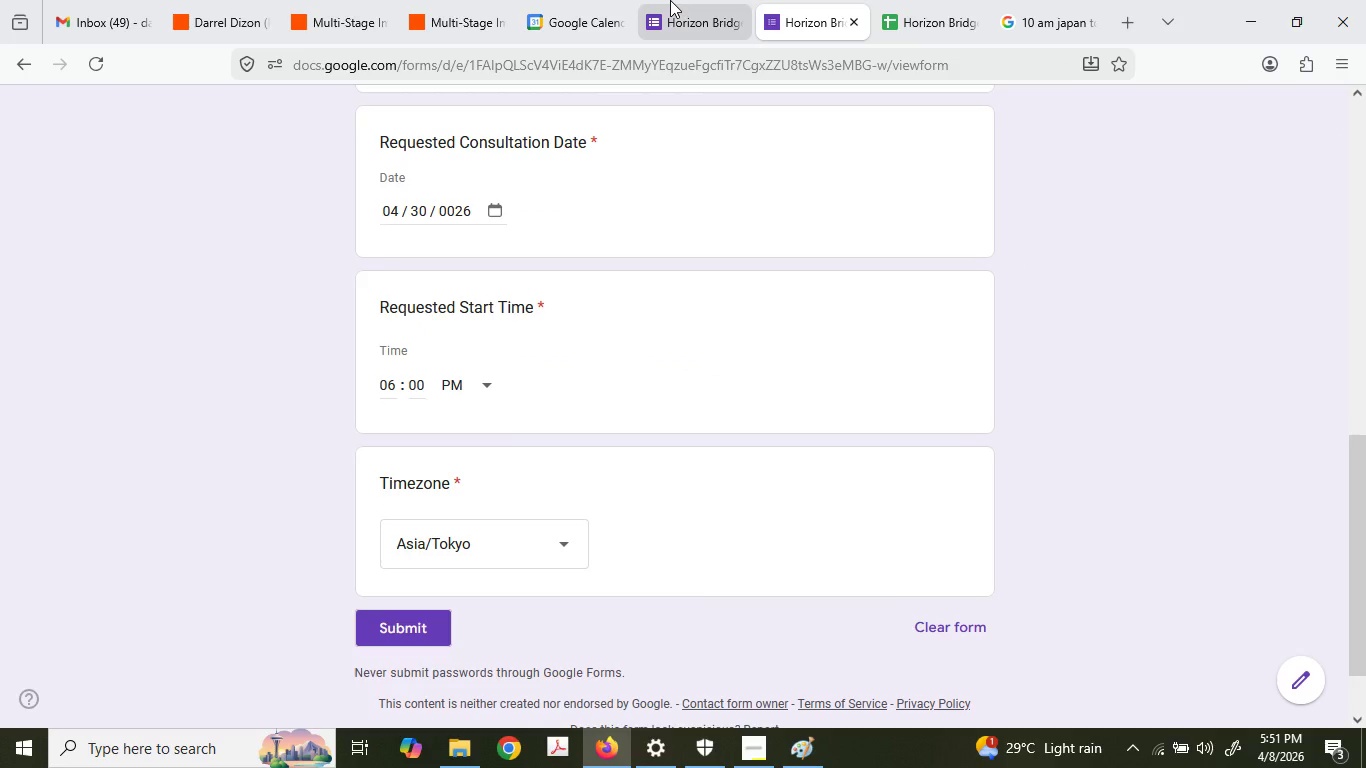 
left_click([670, 0])
 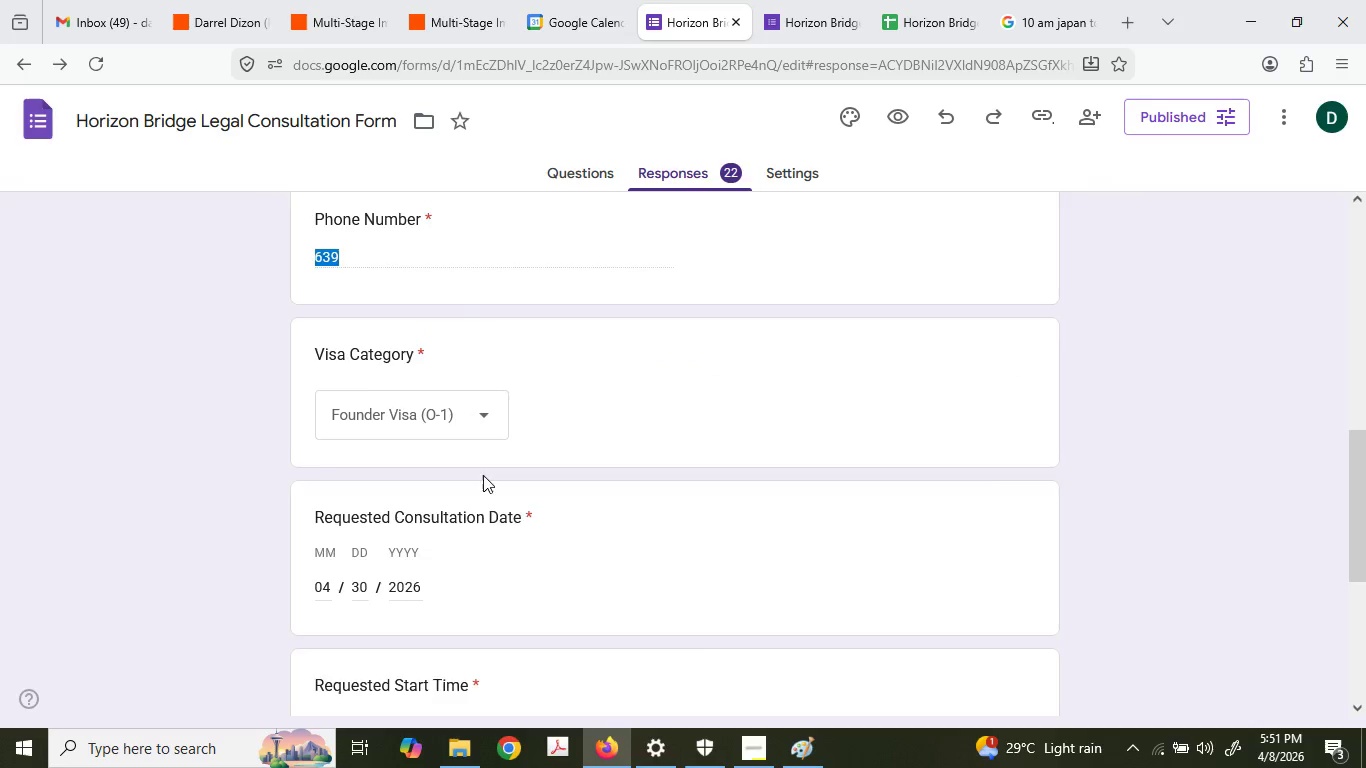 
scroll: coordinate [486, 480], scroll_direction: down, amount: 2.0
 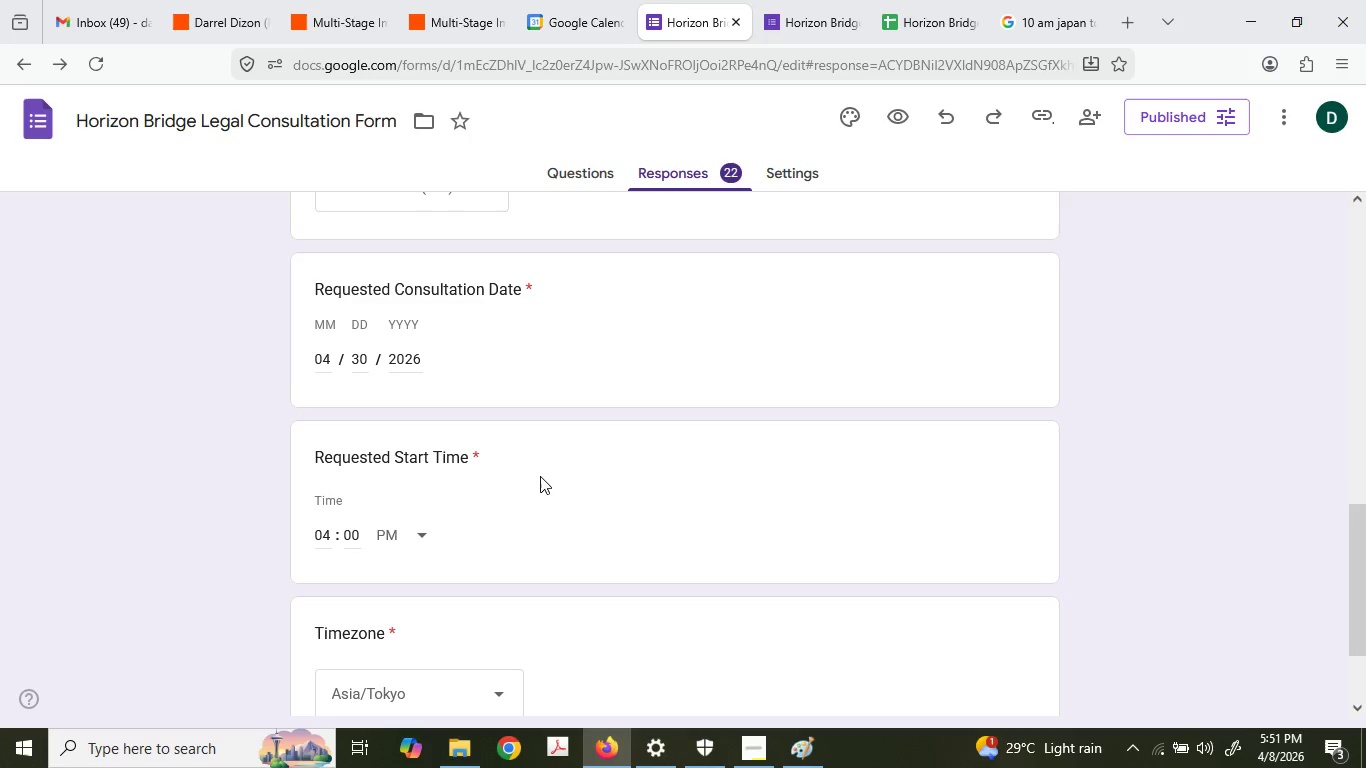 
left_click([811, 0])
 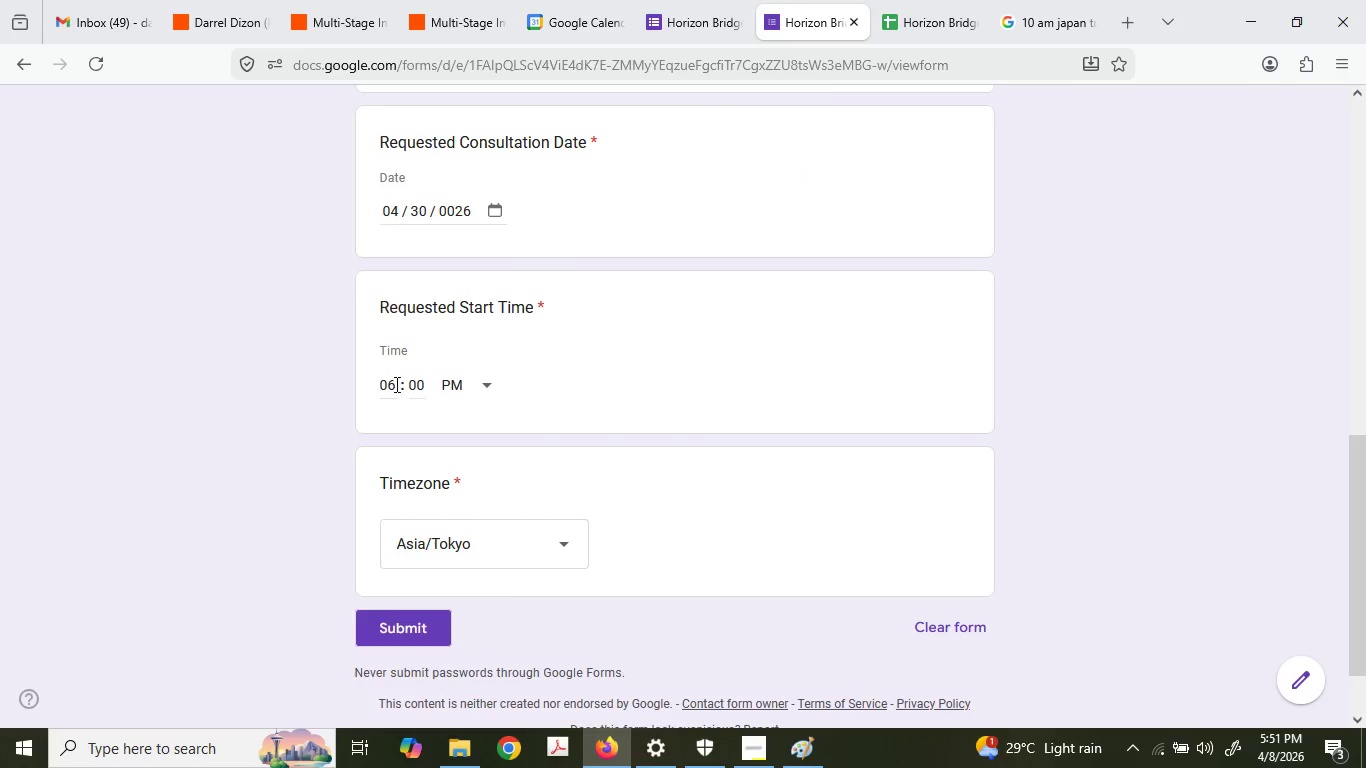 
scroll: coordinate [547, 467], scroll_direction: down, amount: 1.0
 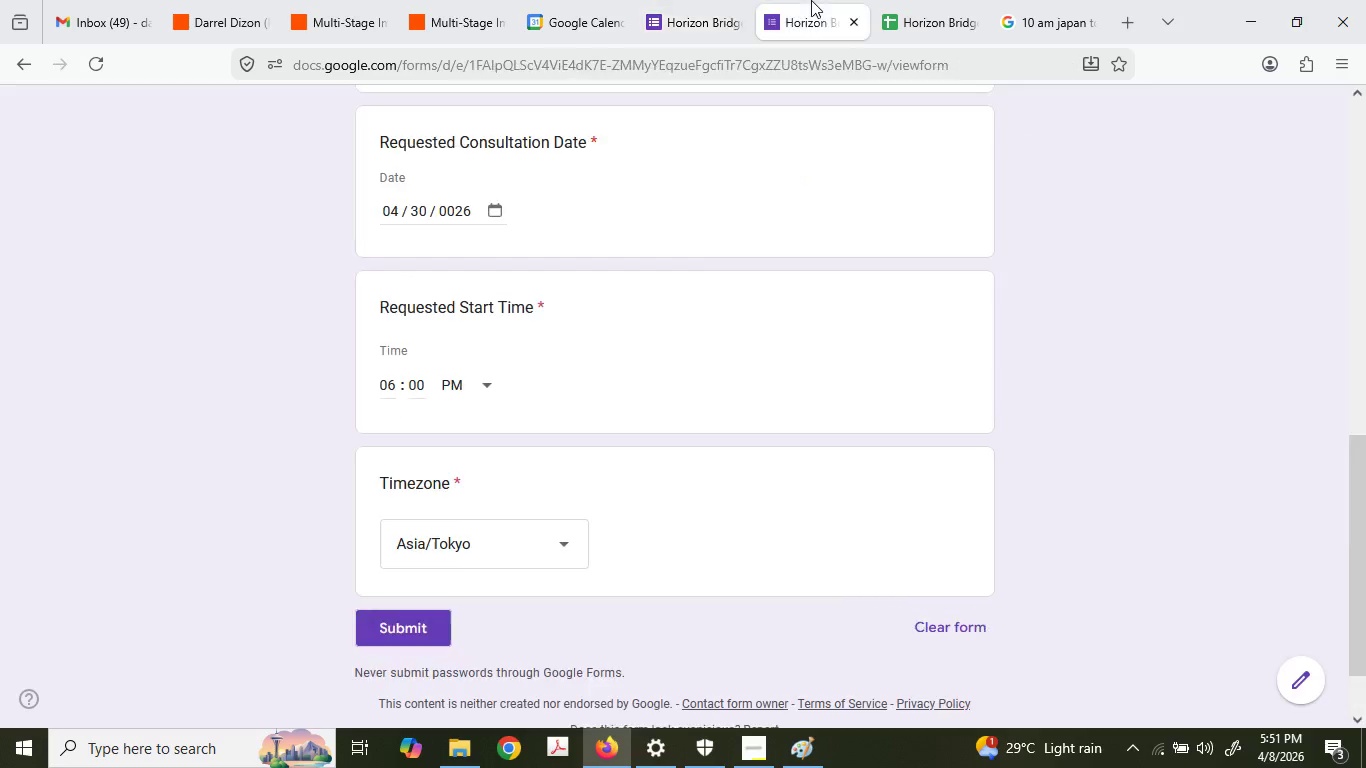 
double_click([394, 383])
 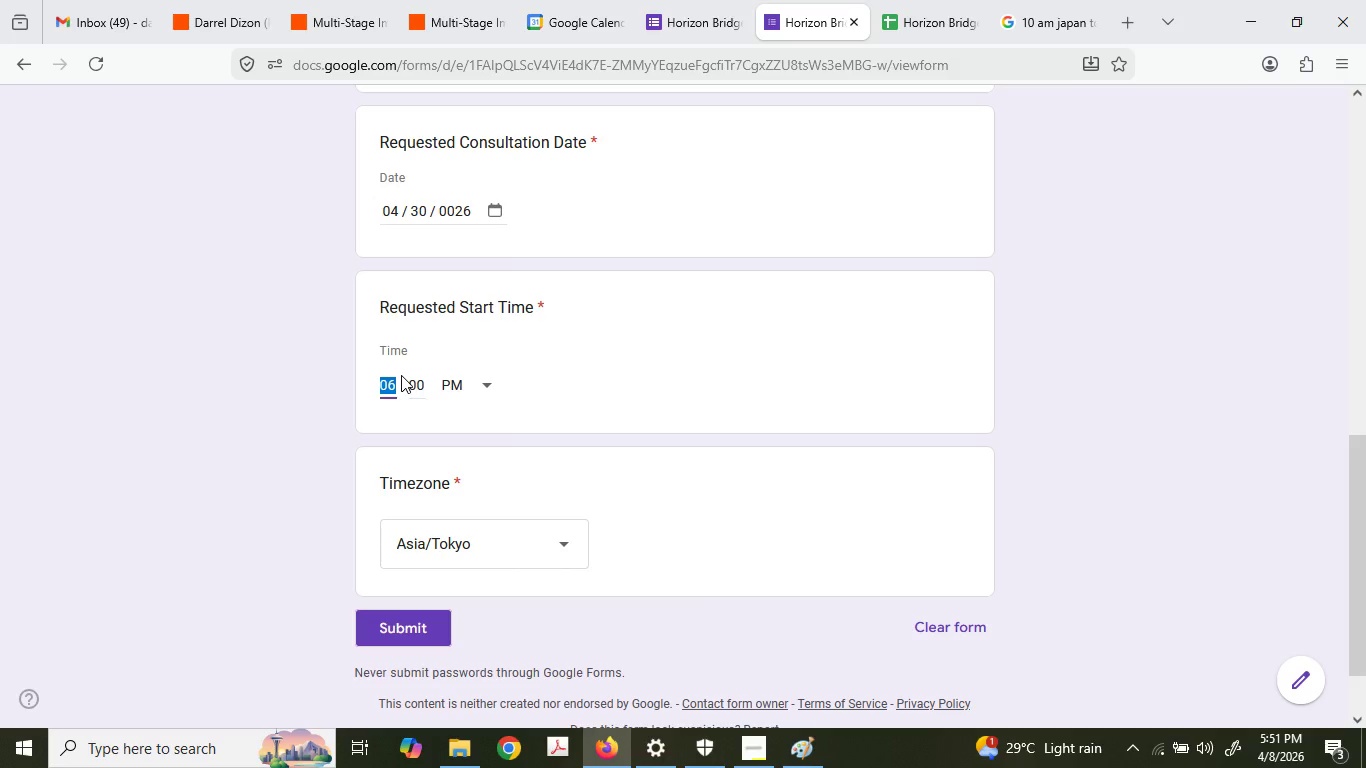 
key(Numpad4)
 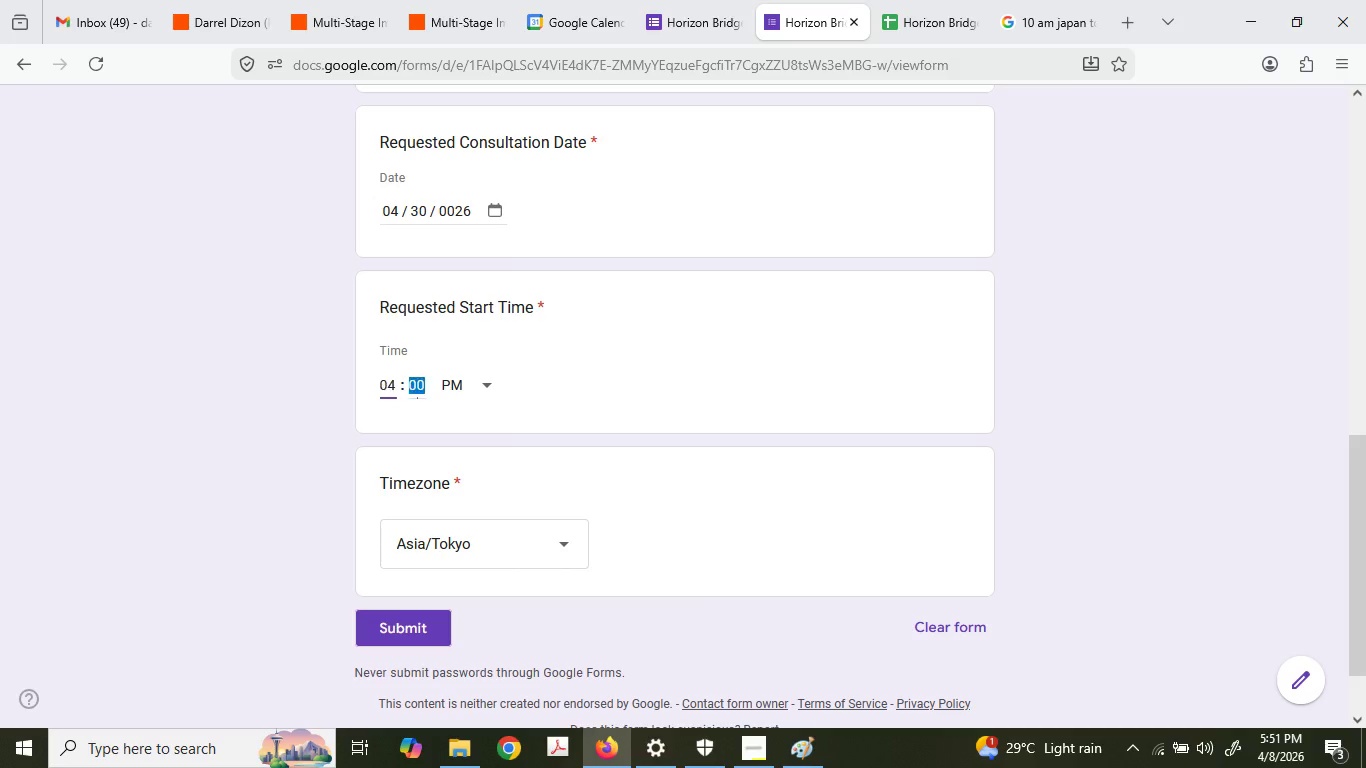 
key(Tab)
 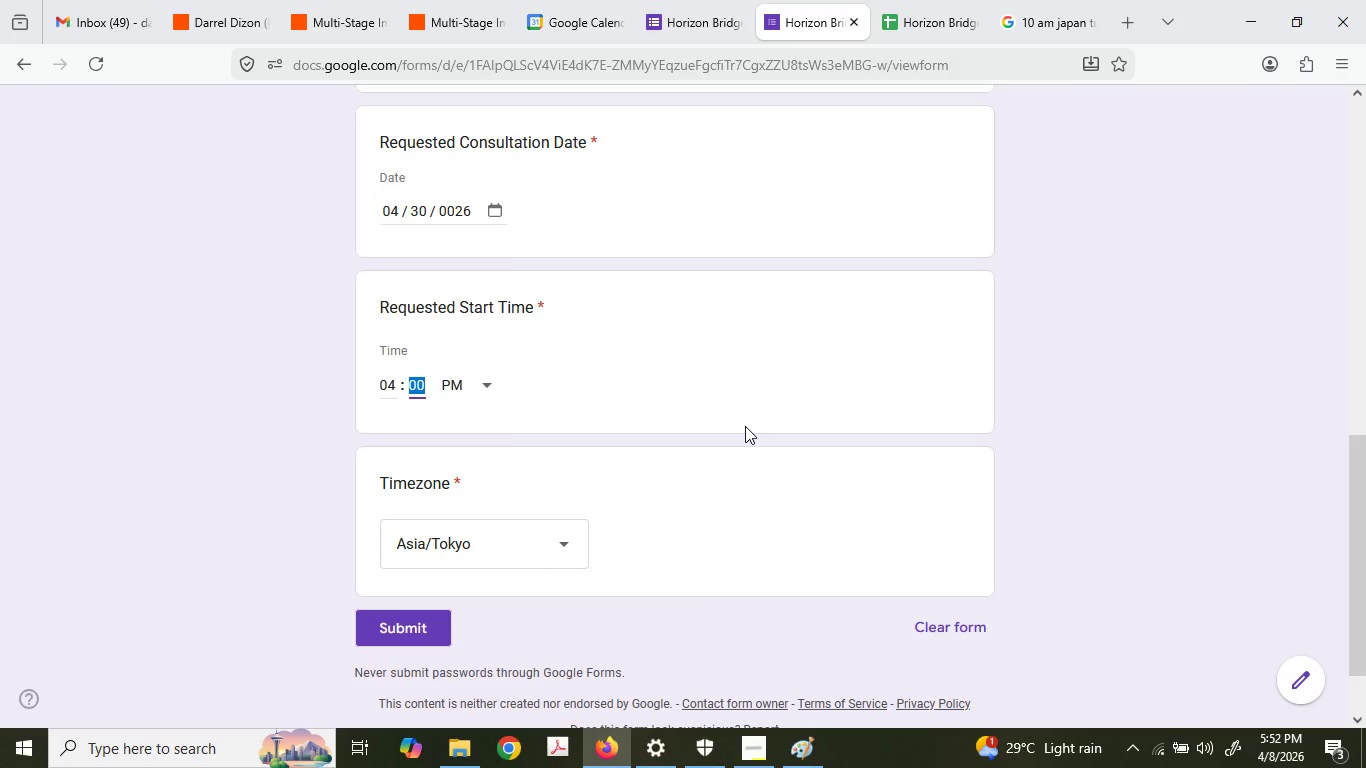 
wait(31.67)
 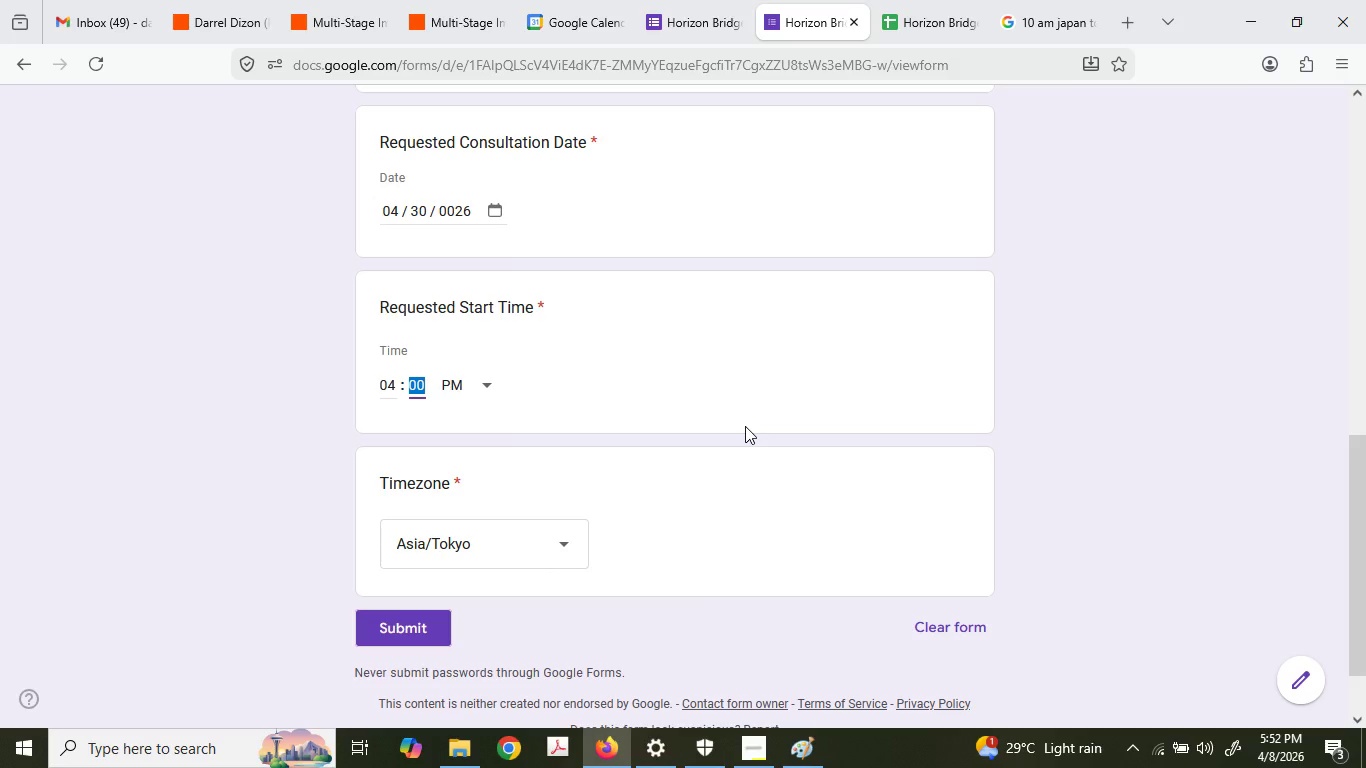 
scroll: coordinate [626, 339], scroll_direction: up, amount: 2.0
 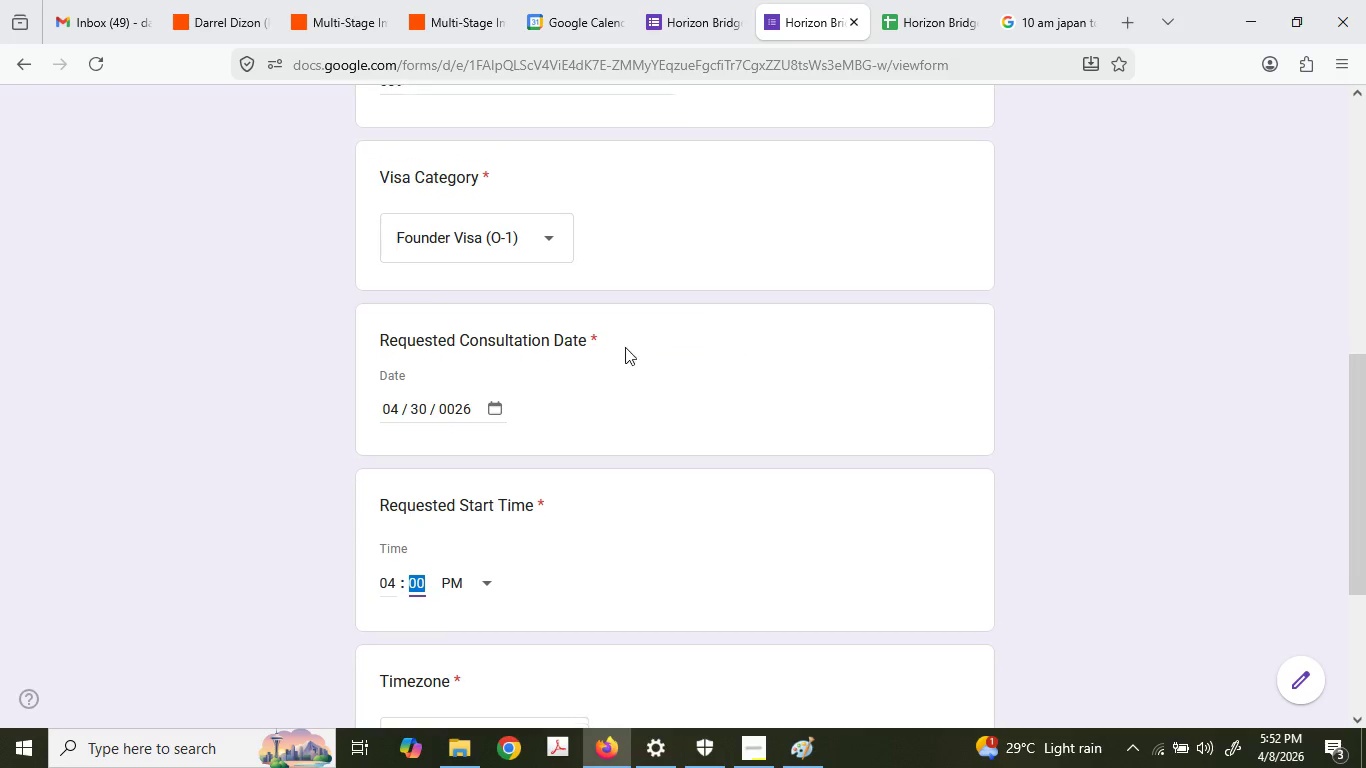 
left_click([901, 0])
 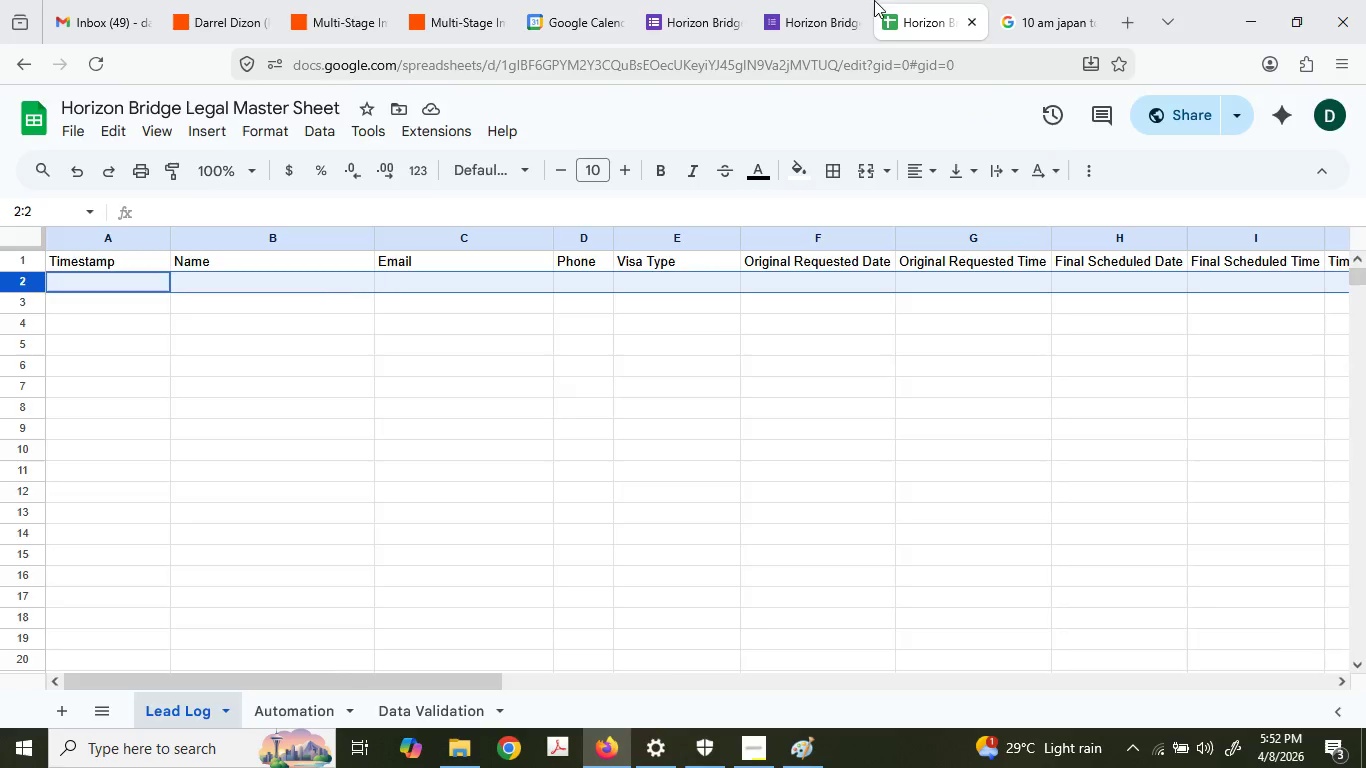 
scroll: coordinate [626, 339], scroll_direction: down, amount: 4.0
 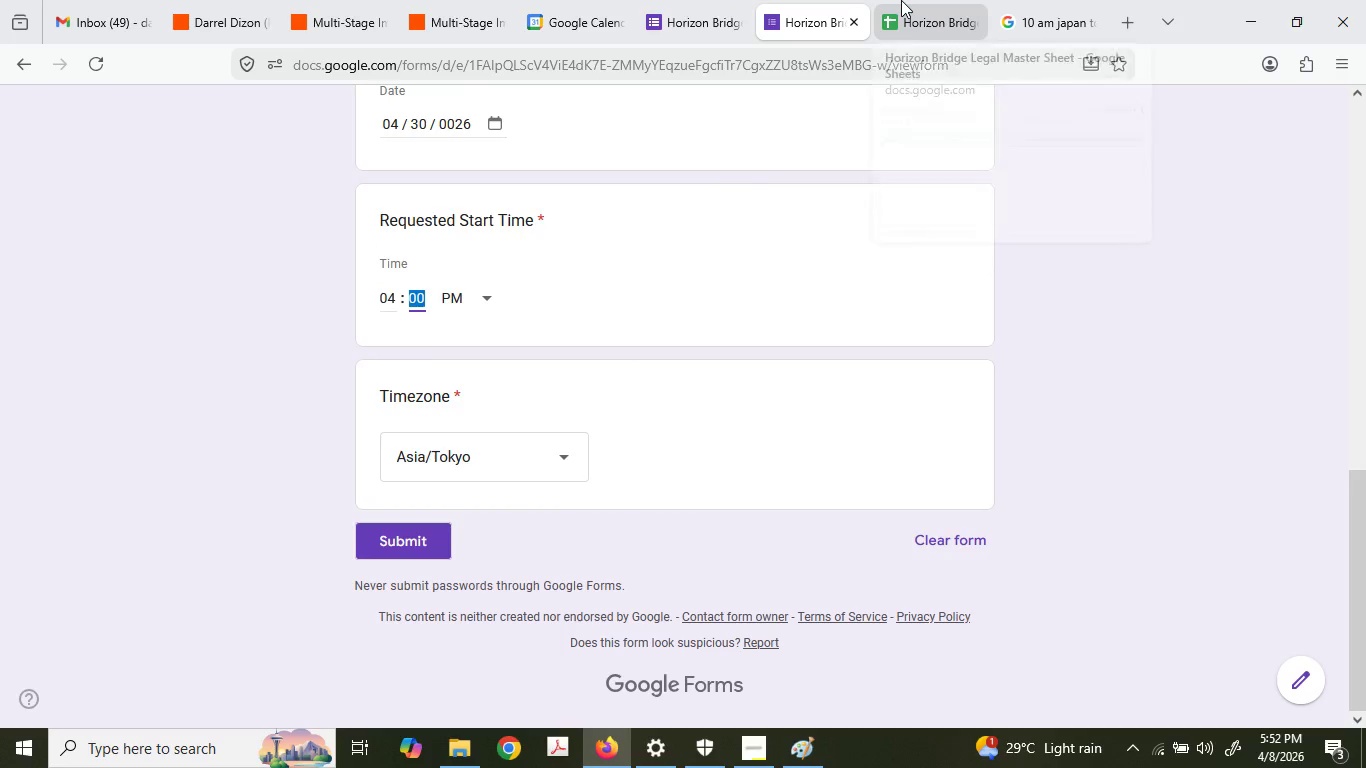 
left_click([857, 0])
 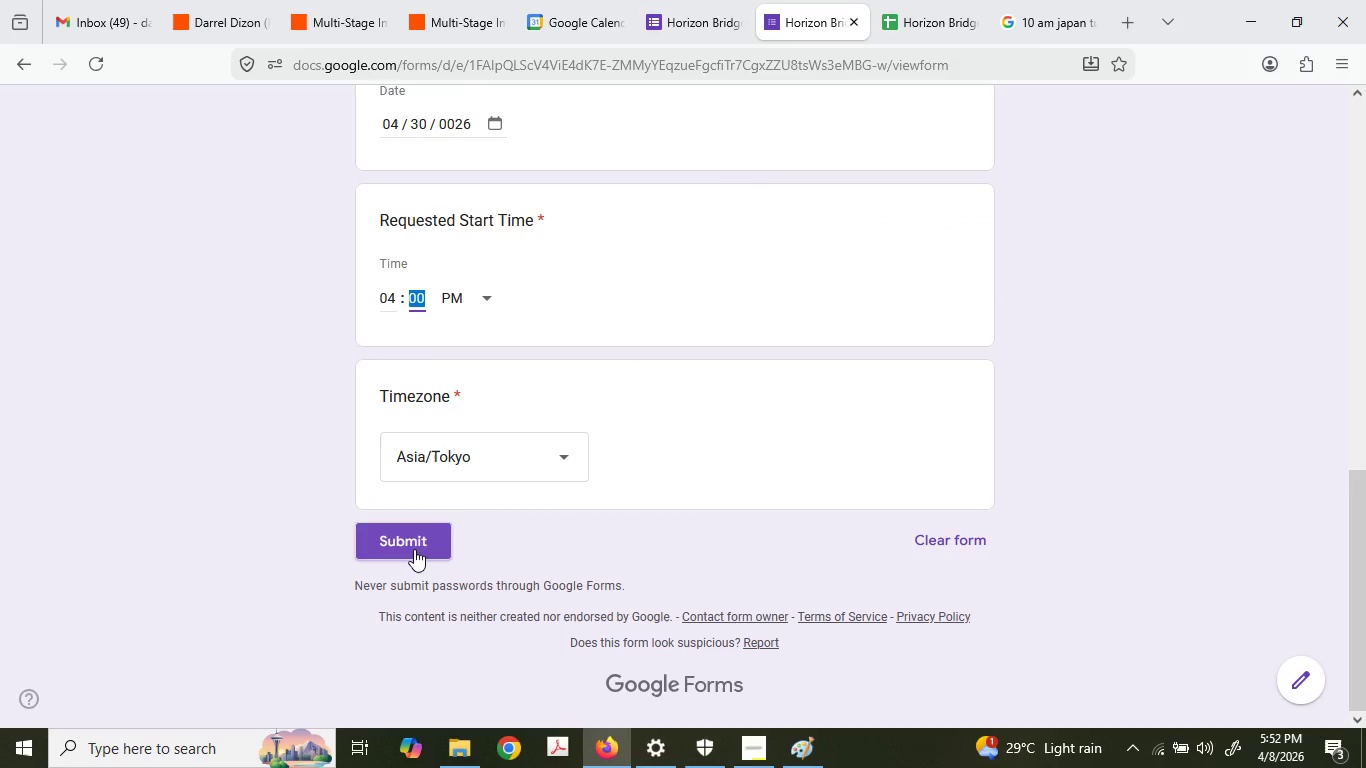 
left_click([414, 549])
 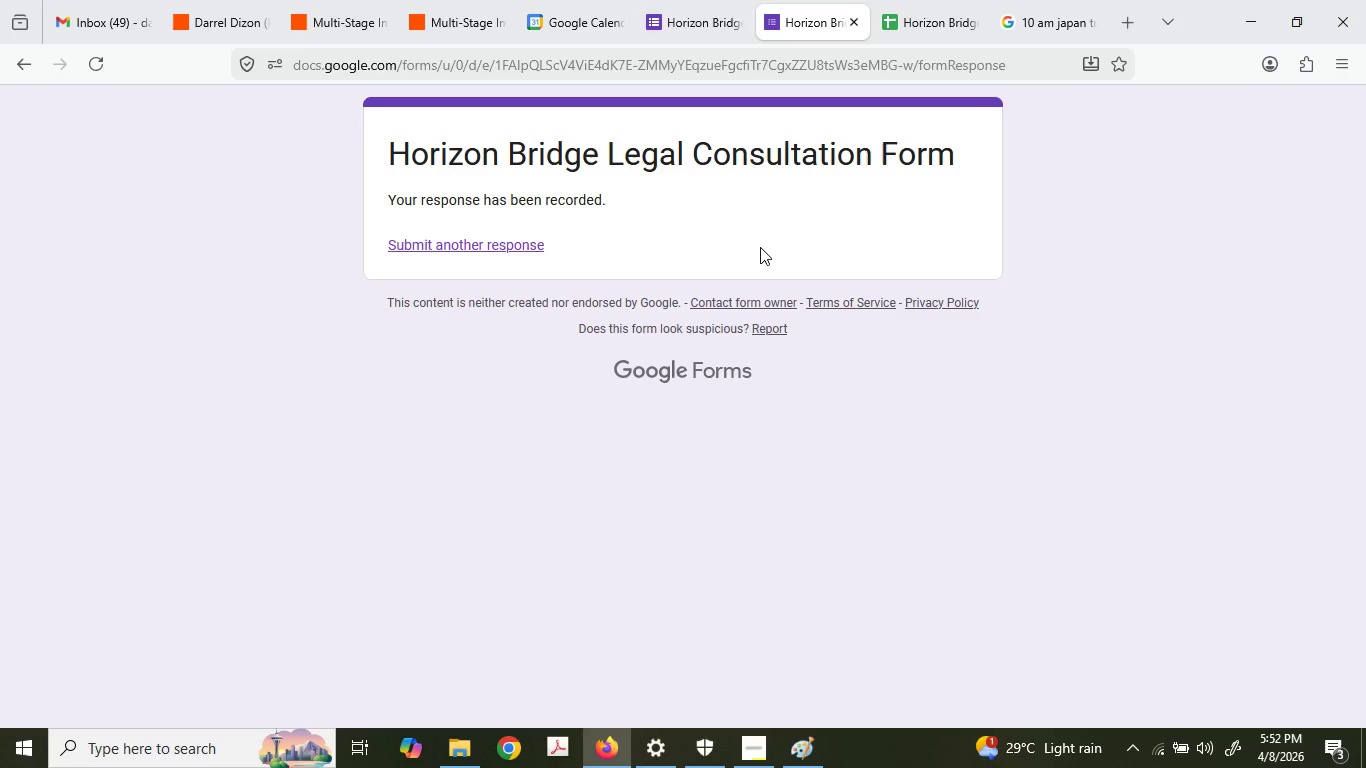 
double_click([509, 248])
 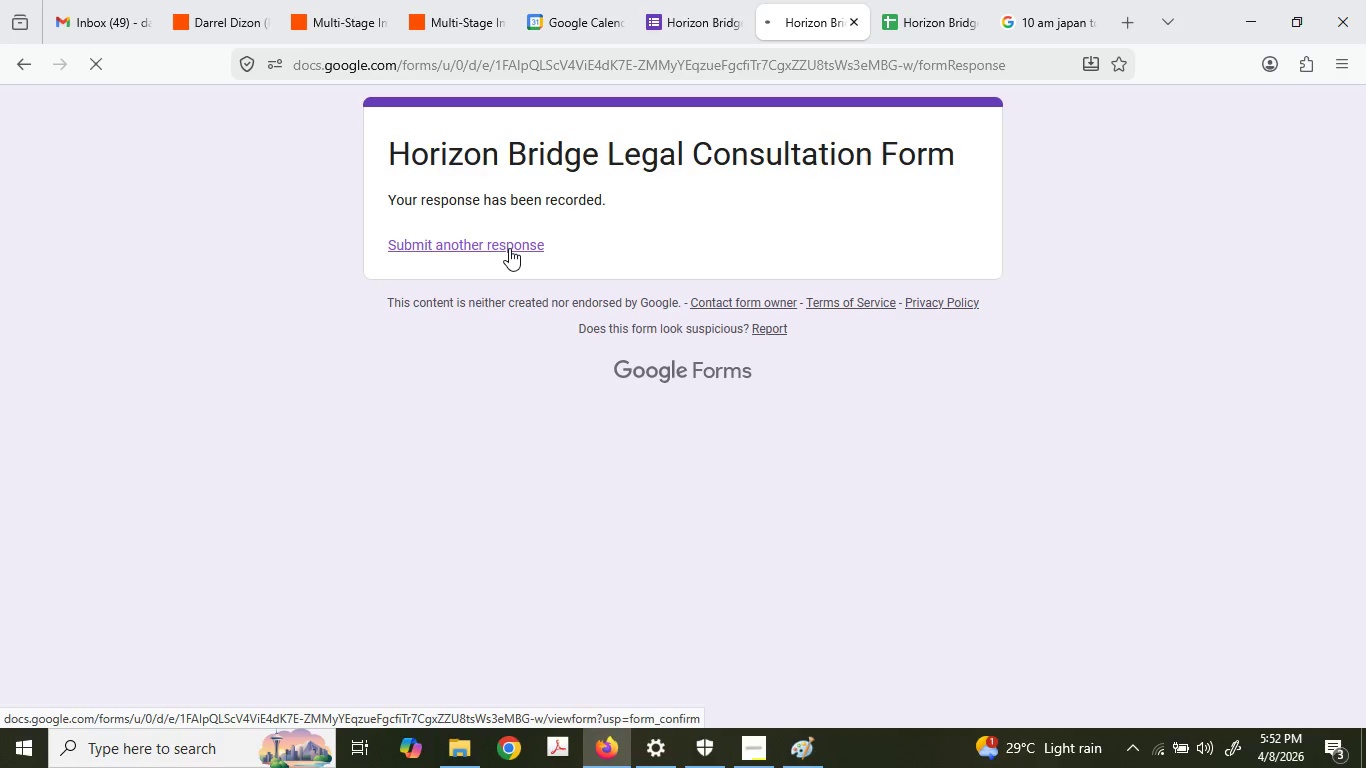 
mouse_move([505, 227])
 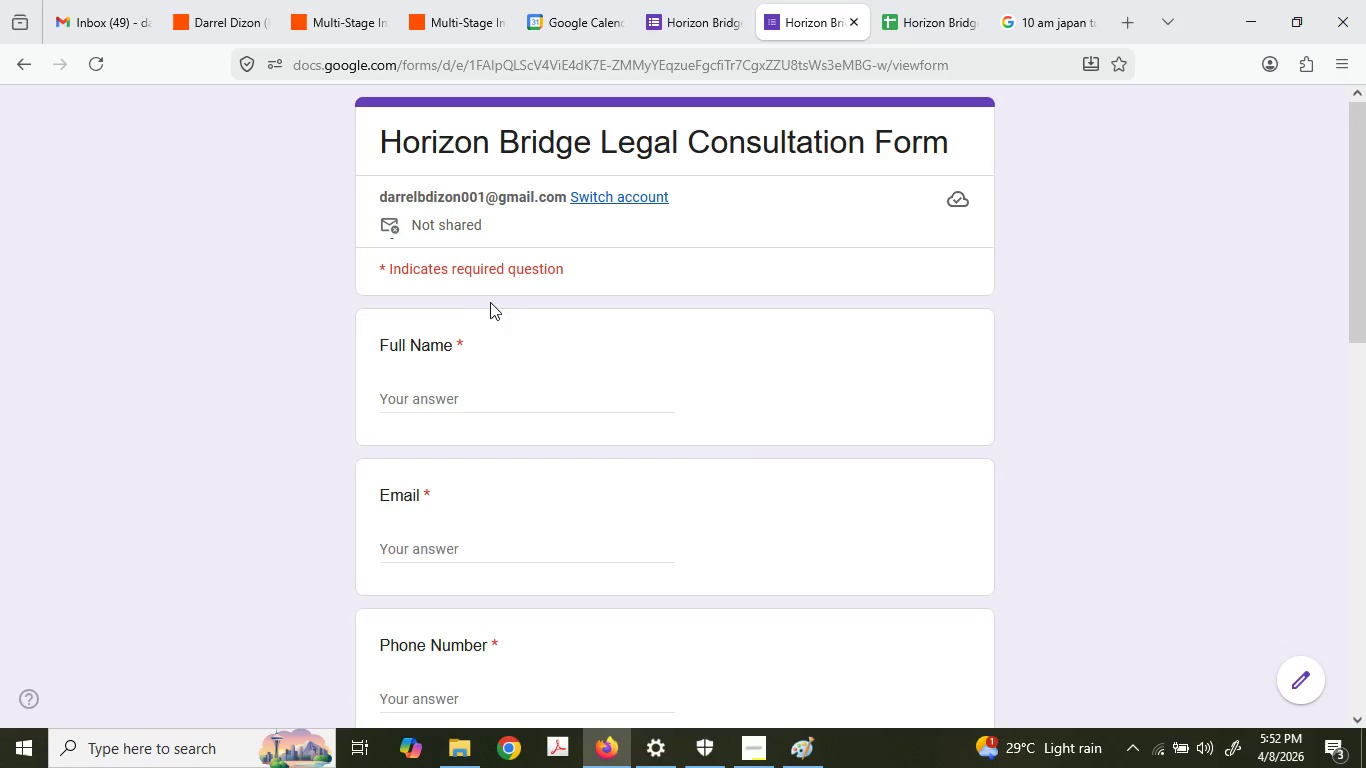 
scroll: coordinate [496, 316], scroll_direction: down, amount: 2.0
 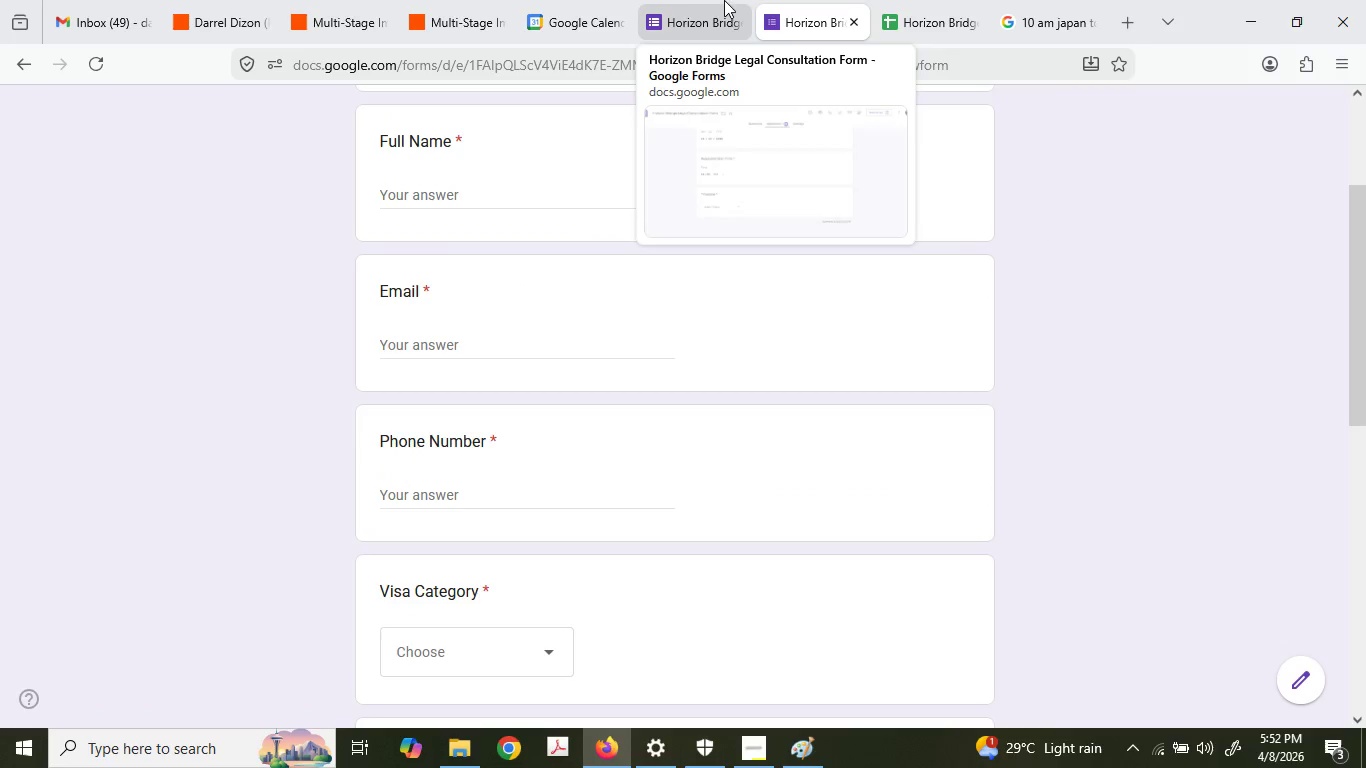 
left_click([709, 0])
 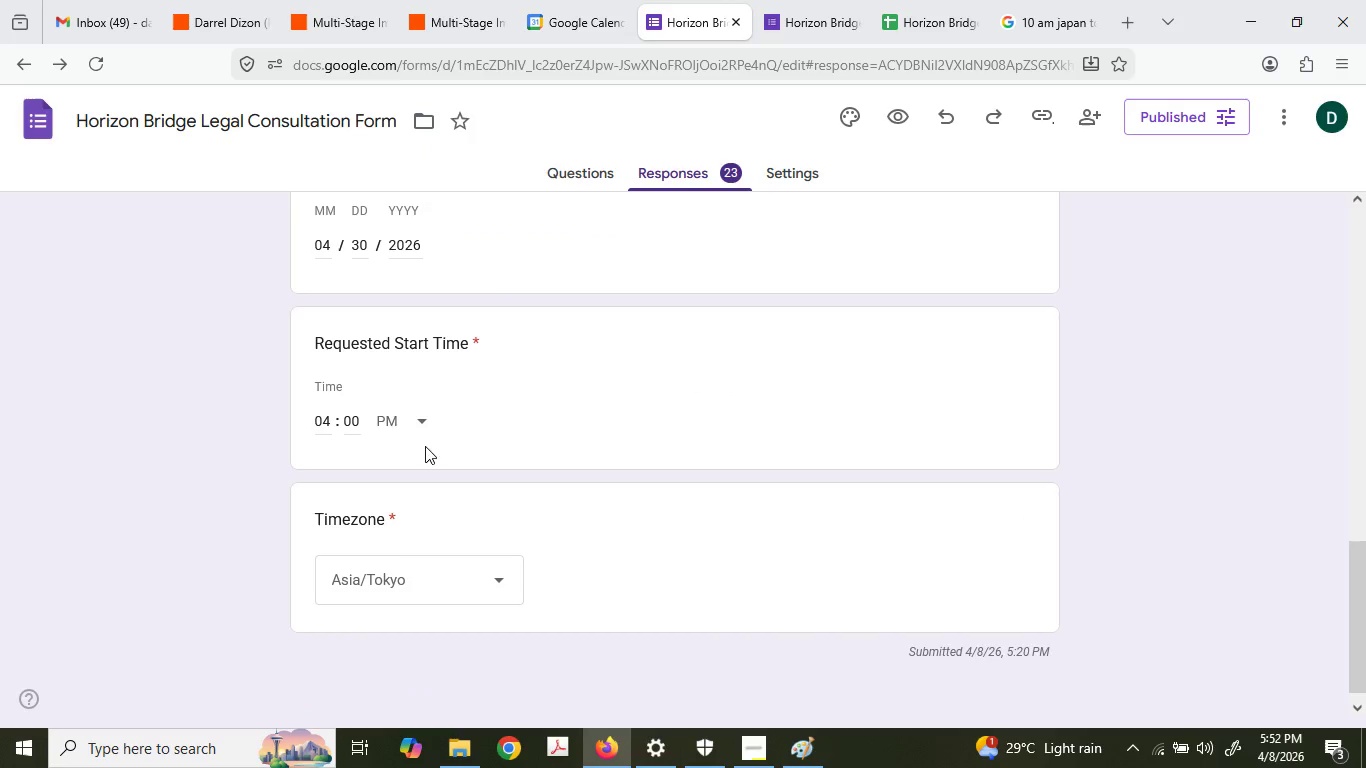 
scroll: coordinate [417, 487], scroll_direction: up, amount: 3.0
 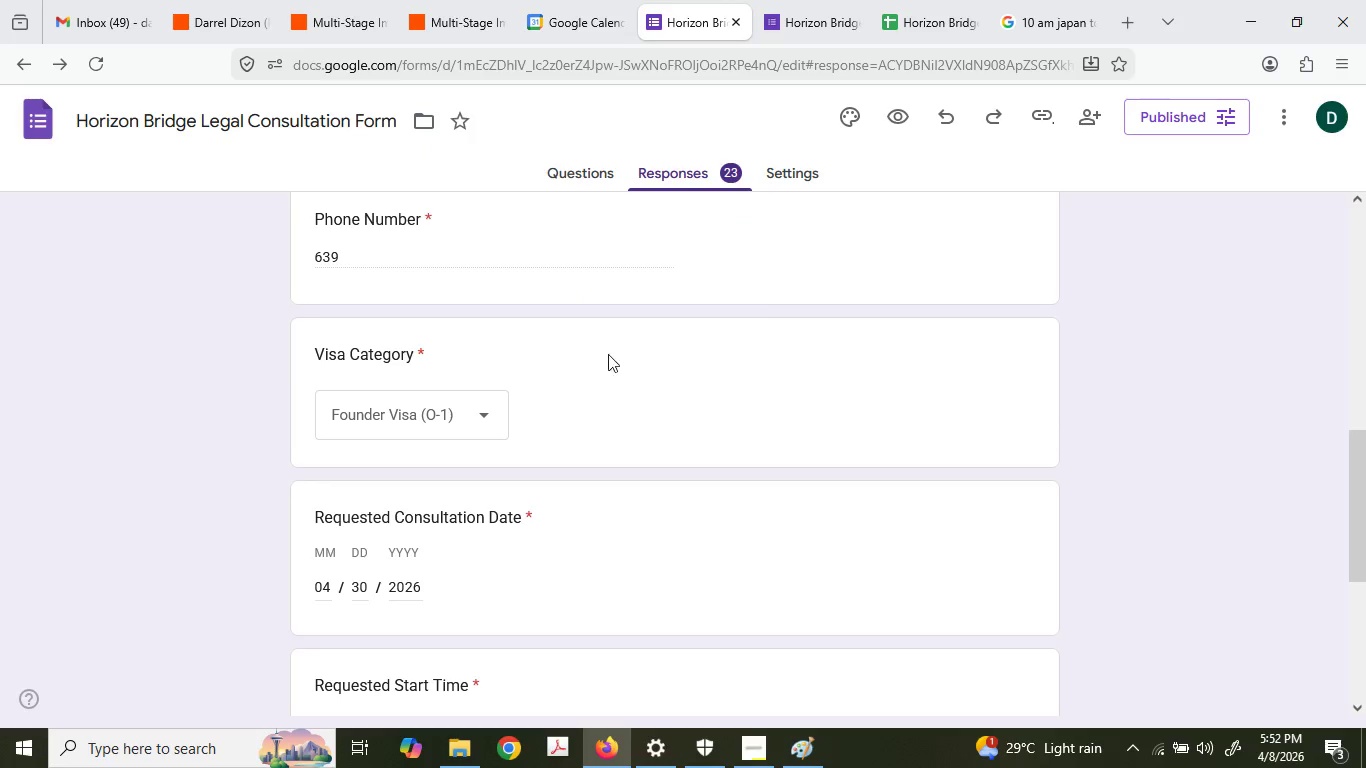 
left_click([486, 252])
 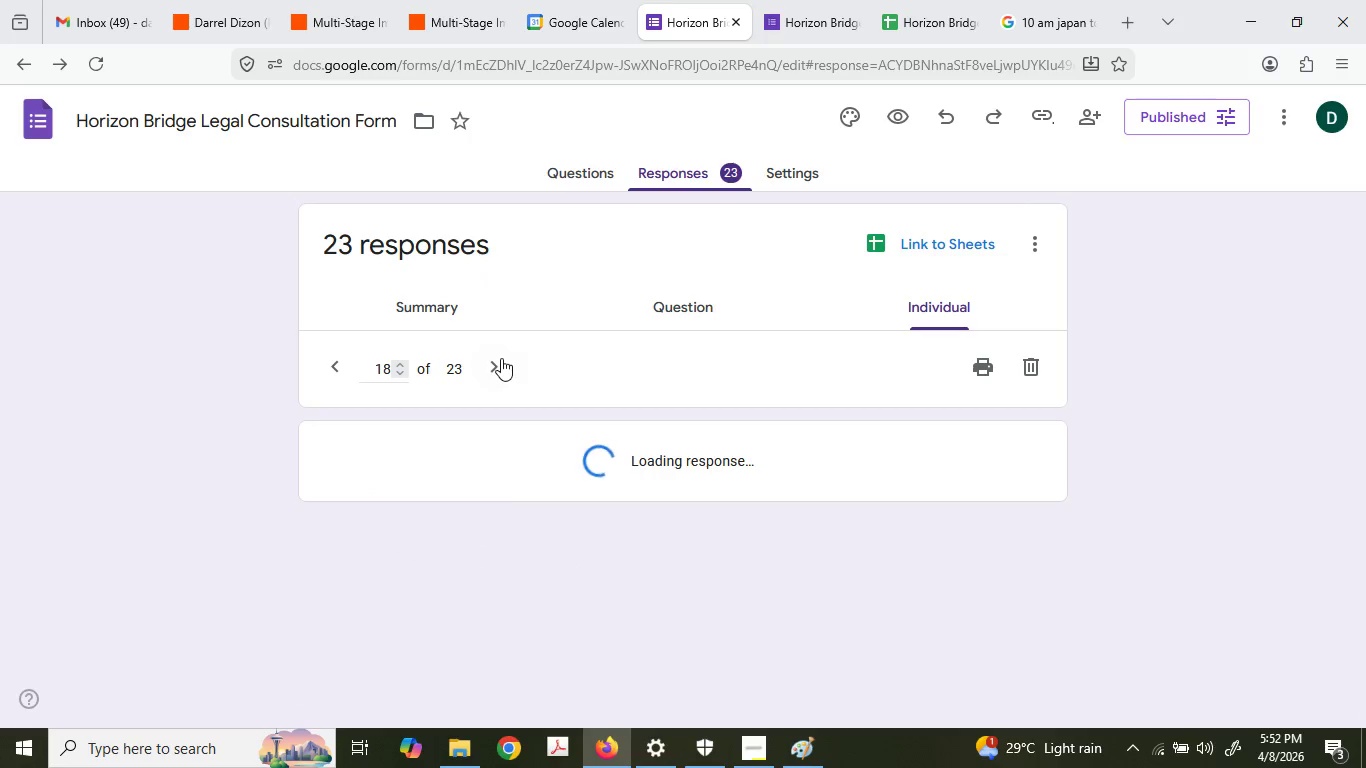 
scroll: coordinate [460, 420], scroll_direction: up, amount: 5.0
 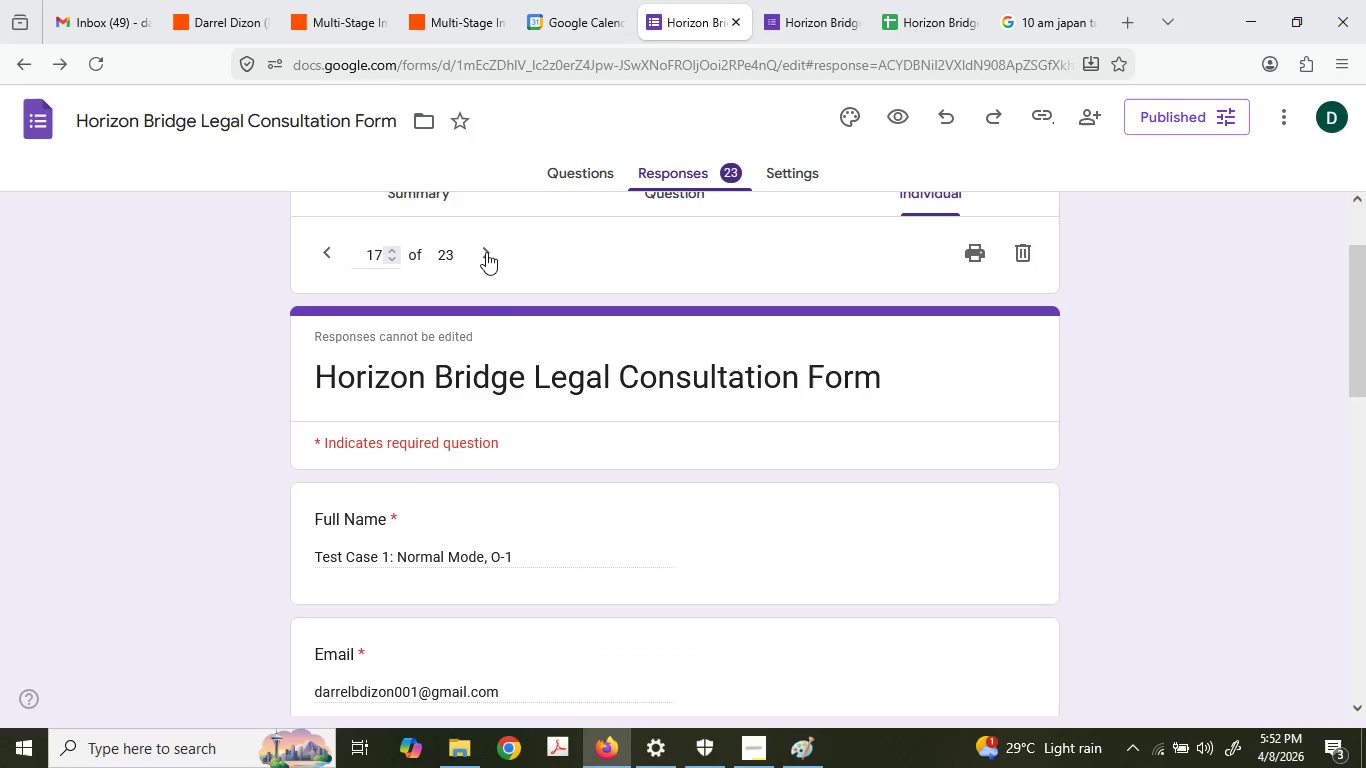 
scroll: coordinate [487, 360], scroll_direction: down, amount: 2.0
 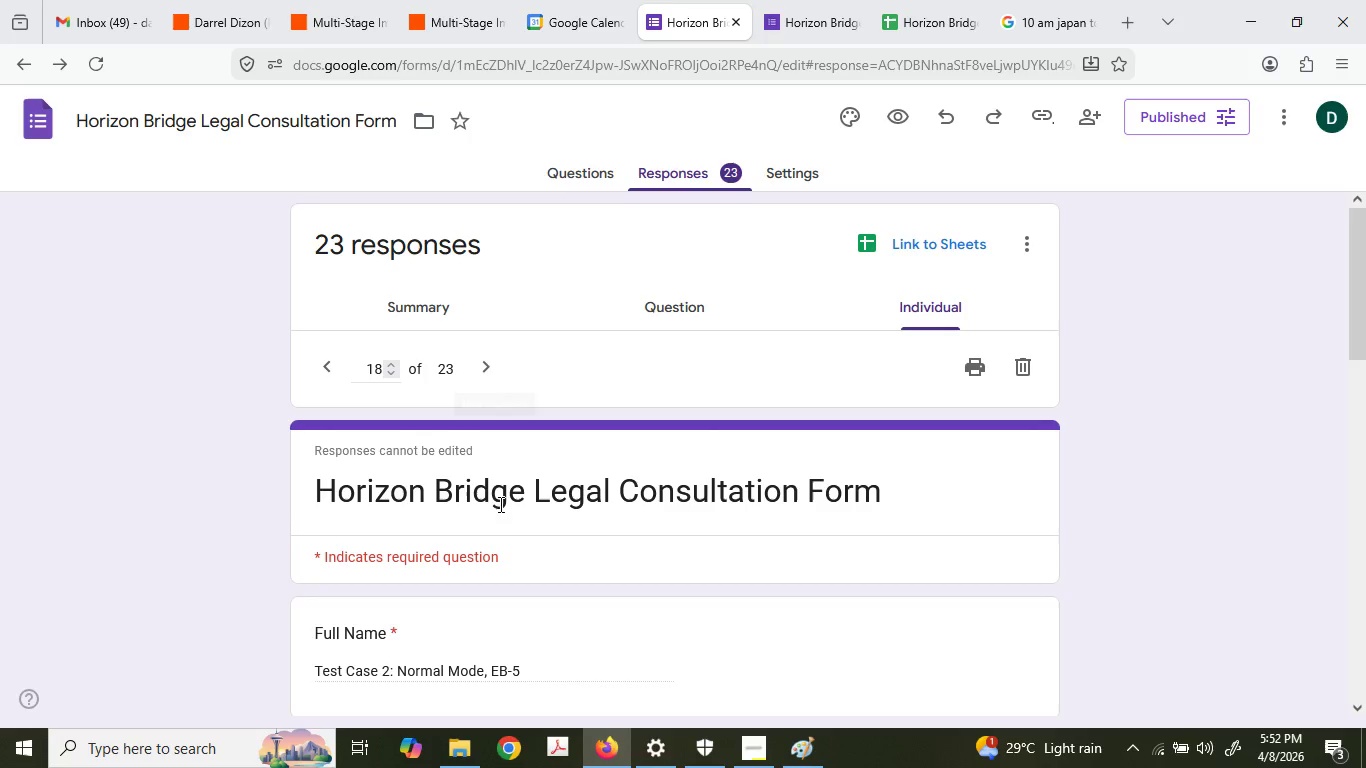 
double_click([456, 449])
 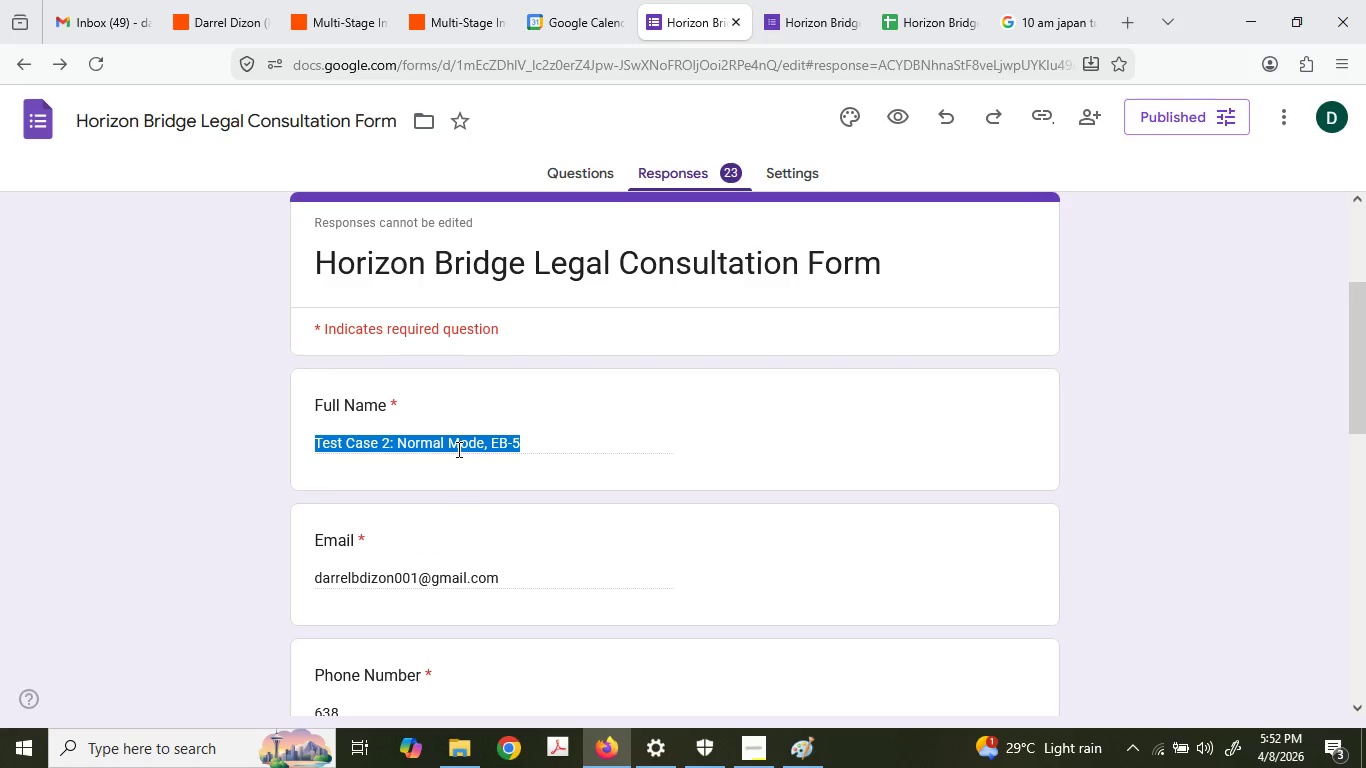 
scroll: coordinate [499, 503], scroll_direction: down, amount: 2.0
 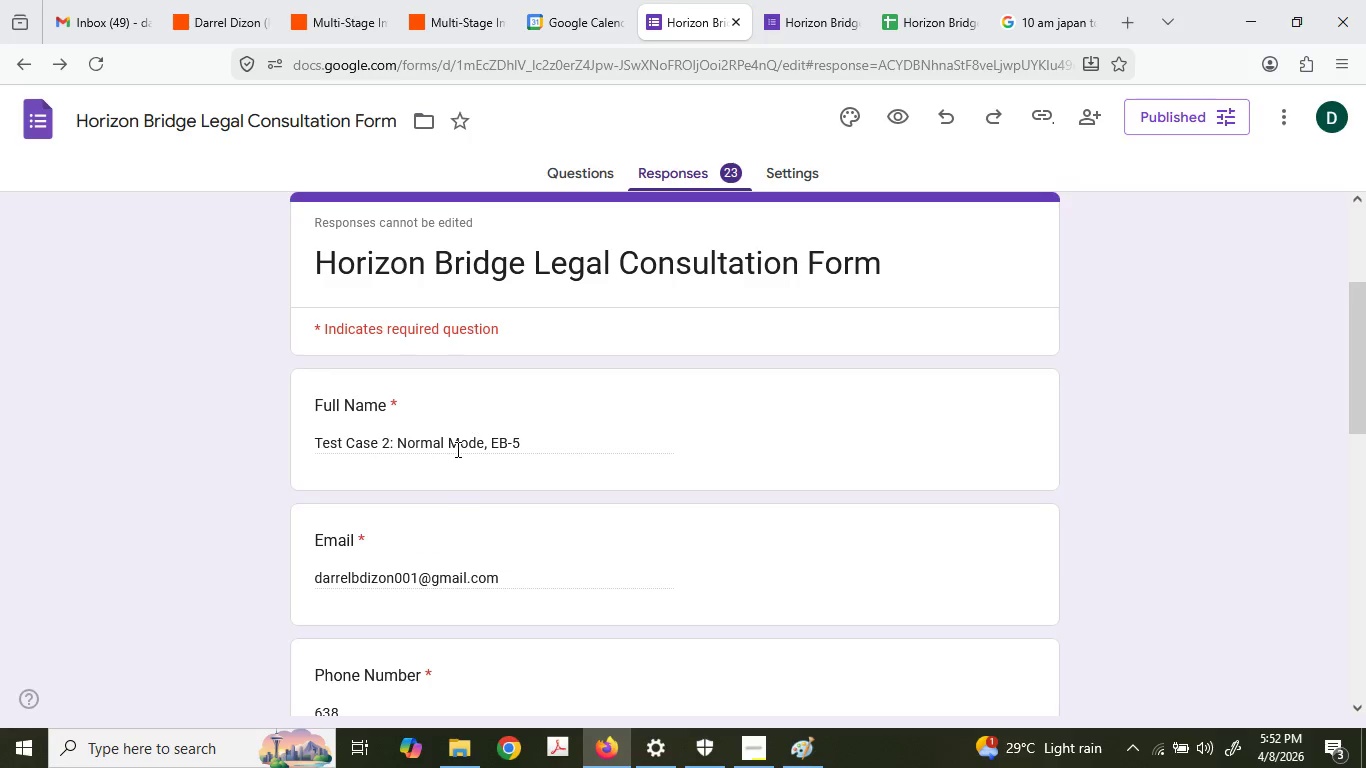 
key(Control+ControlLeft)
 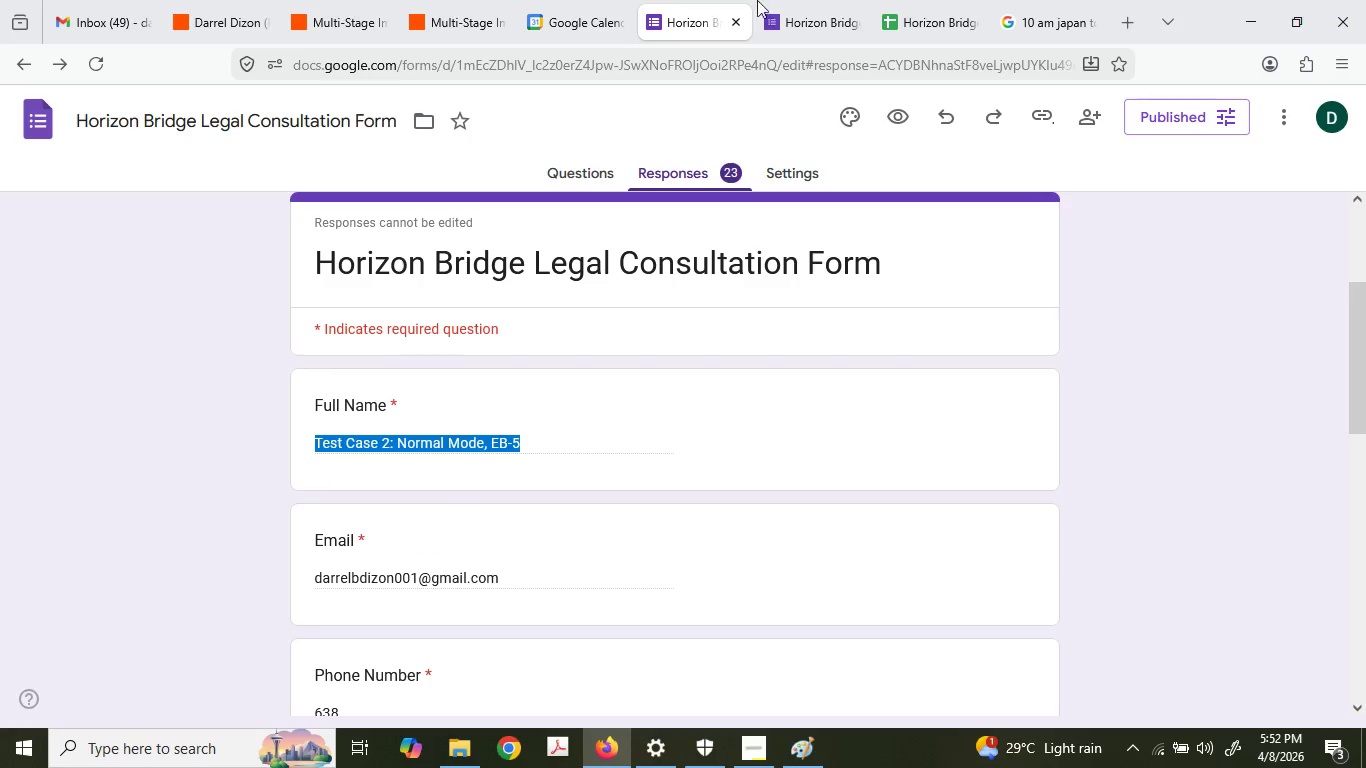 
key(Control+C)
 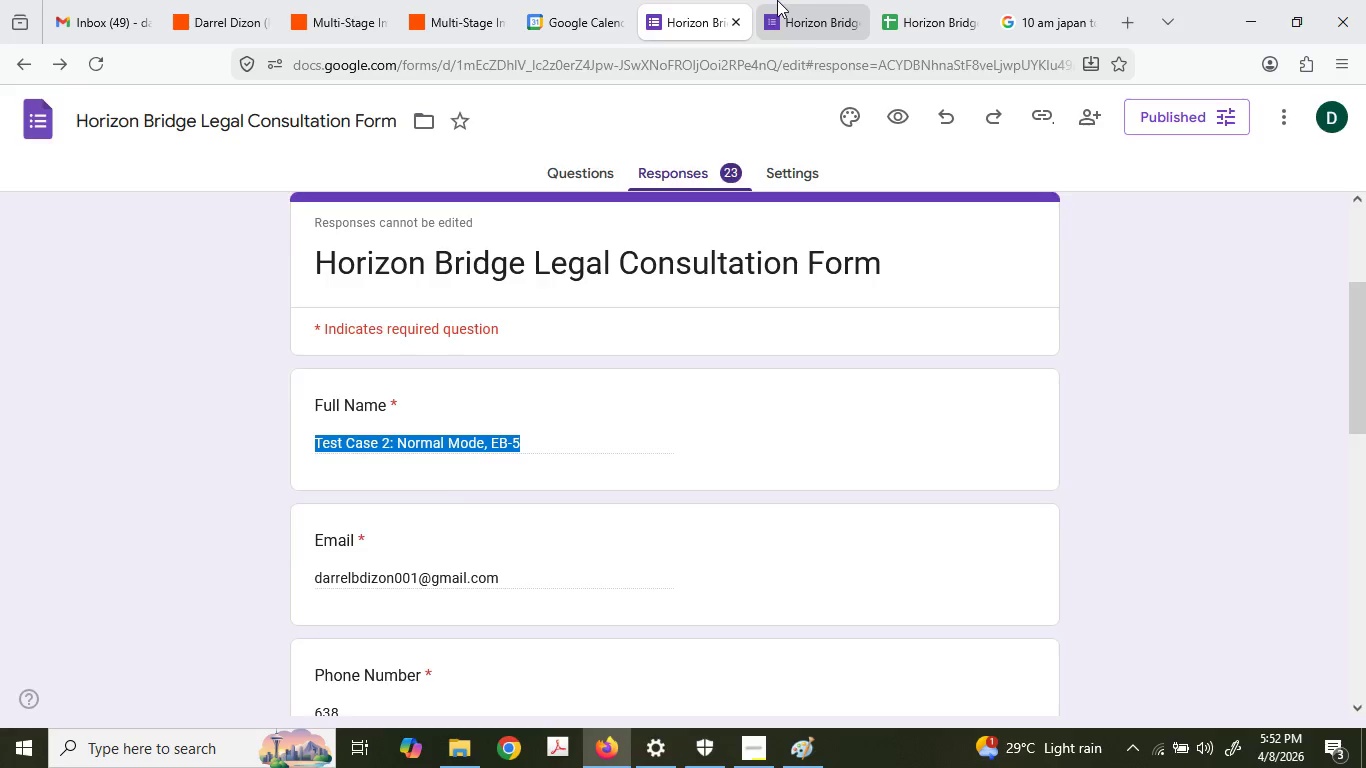 
left_click([777, 0])
 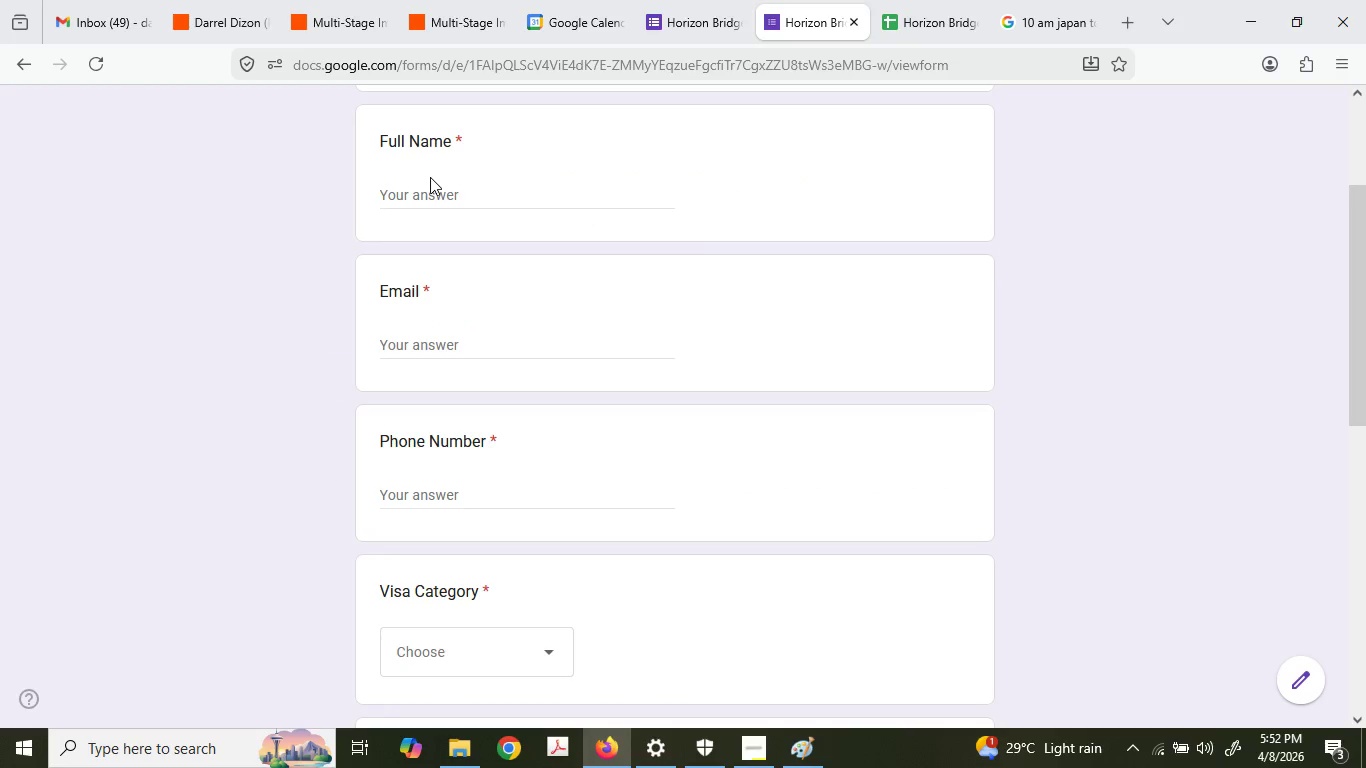 
double_click([431, 192])
 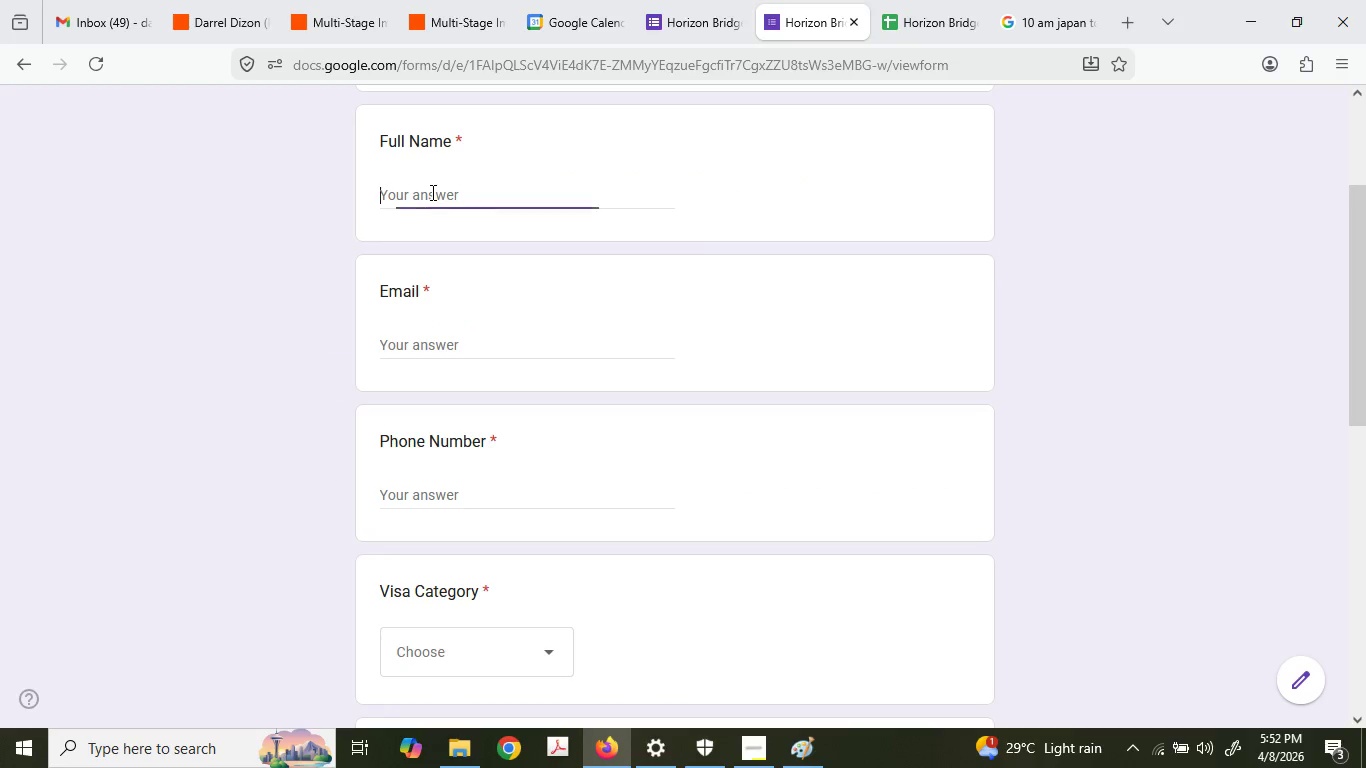 
key(Control+ControlLeft)
 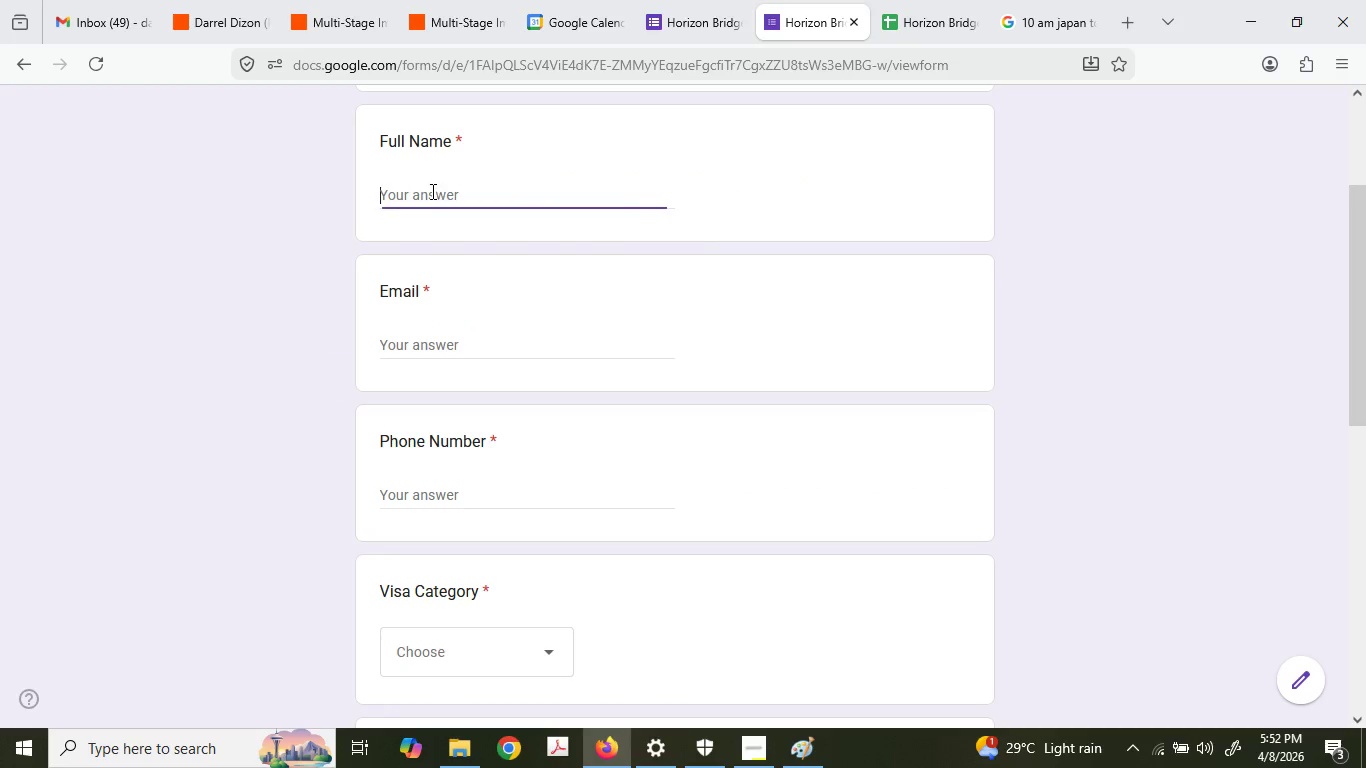 
key(Control+V)
 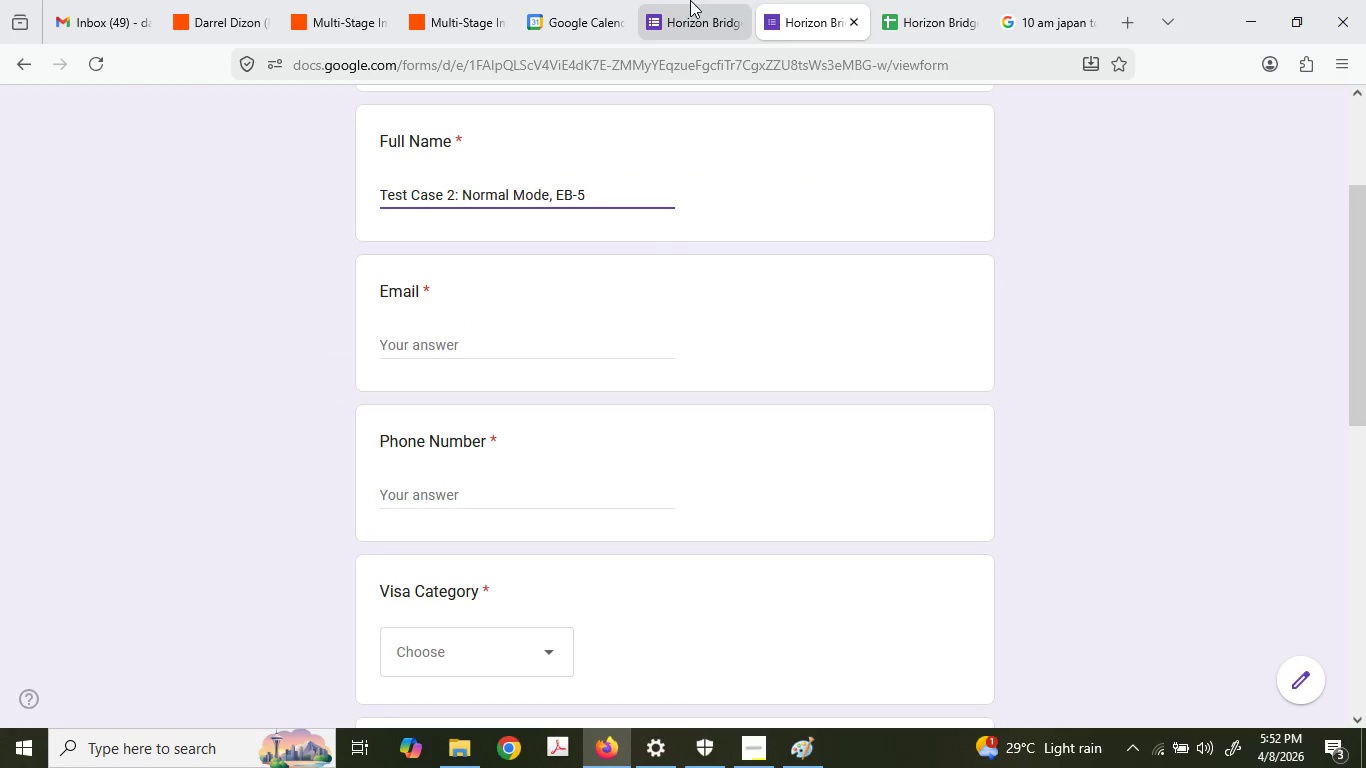 
left_click([690, 0])
 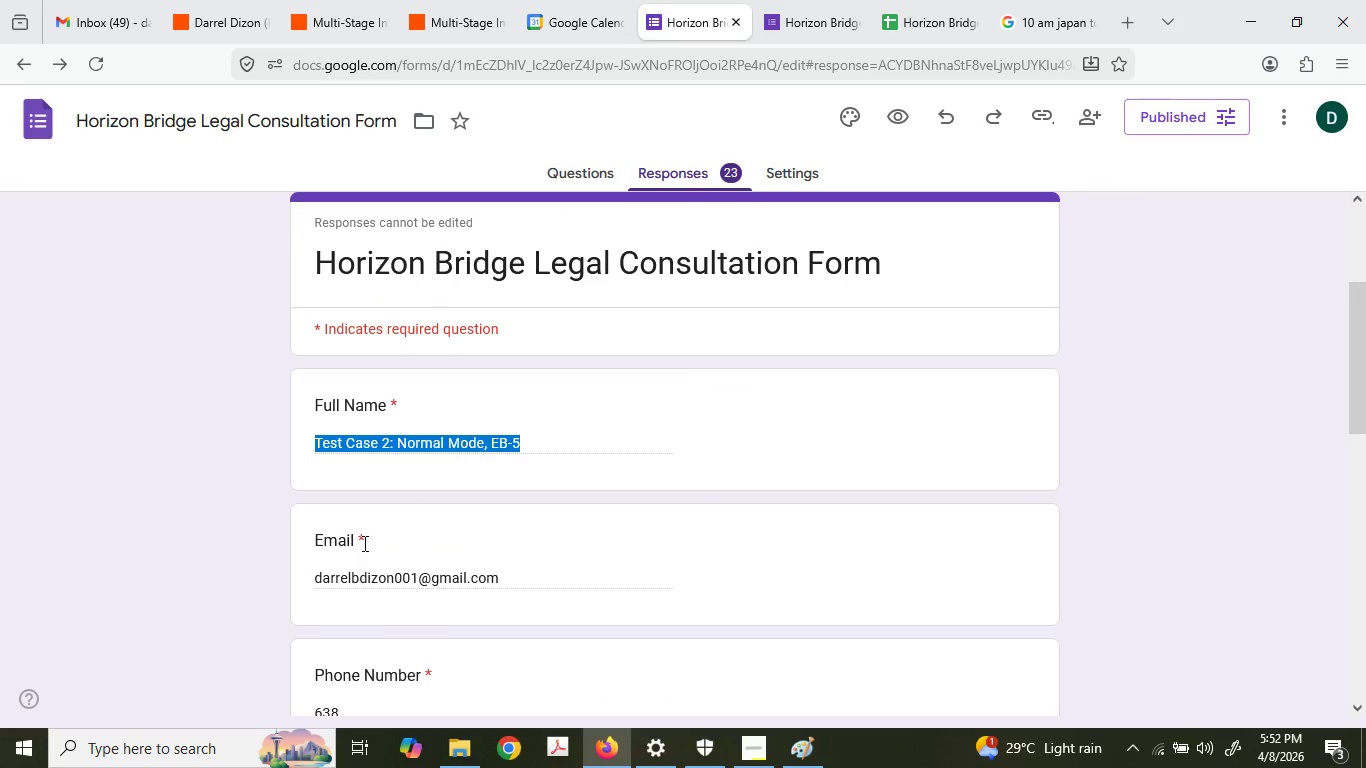 
double_click([383, 232])
 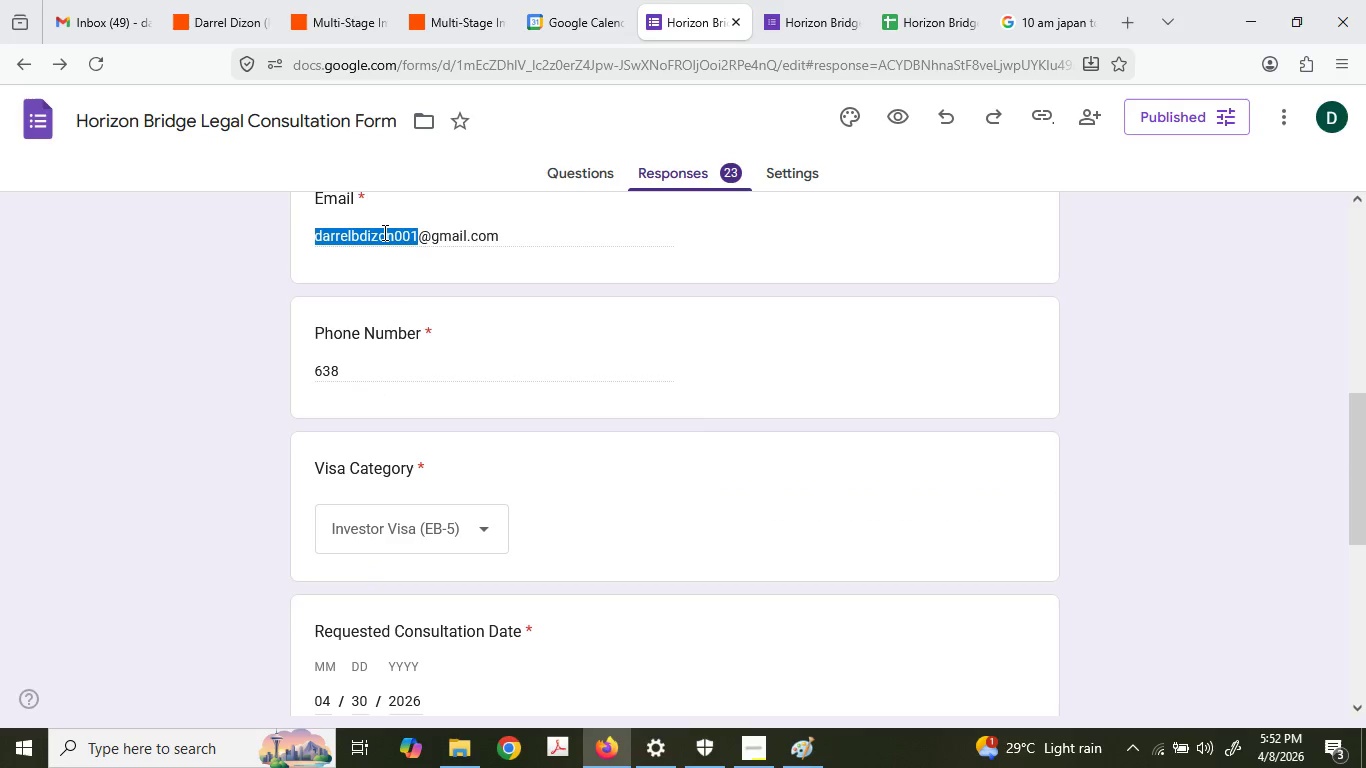 
triple_click([383, 232])
 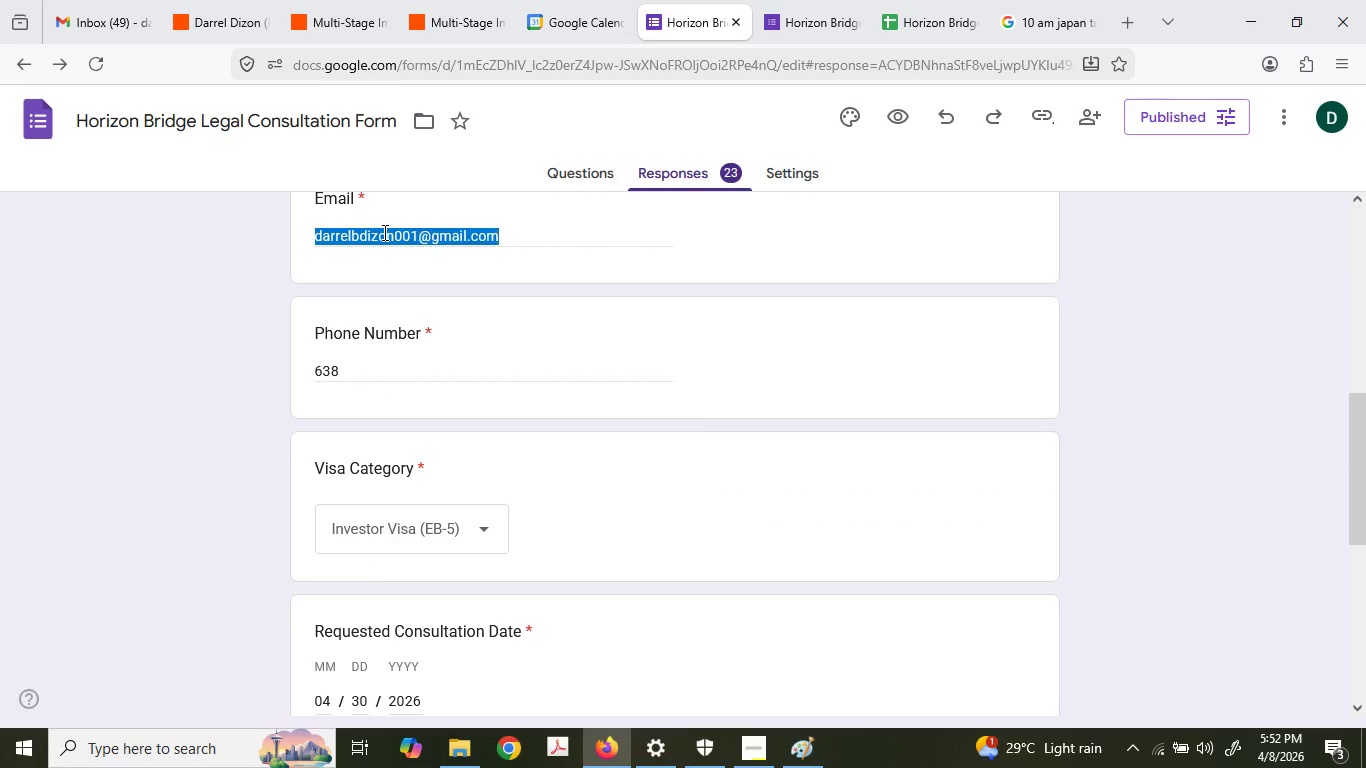 
scroll: coordinate [365, 546], scroll_direction: down, amount: 3.0
 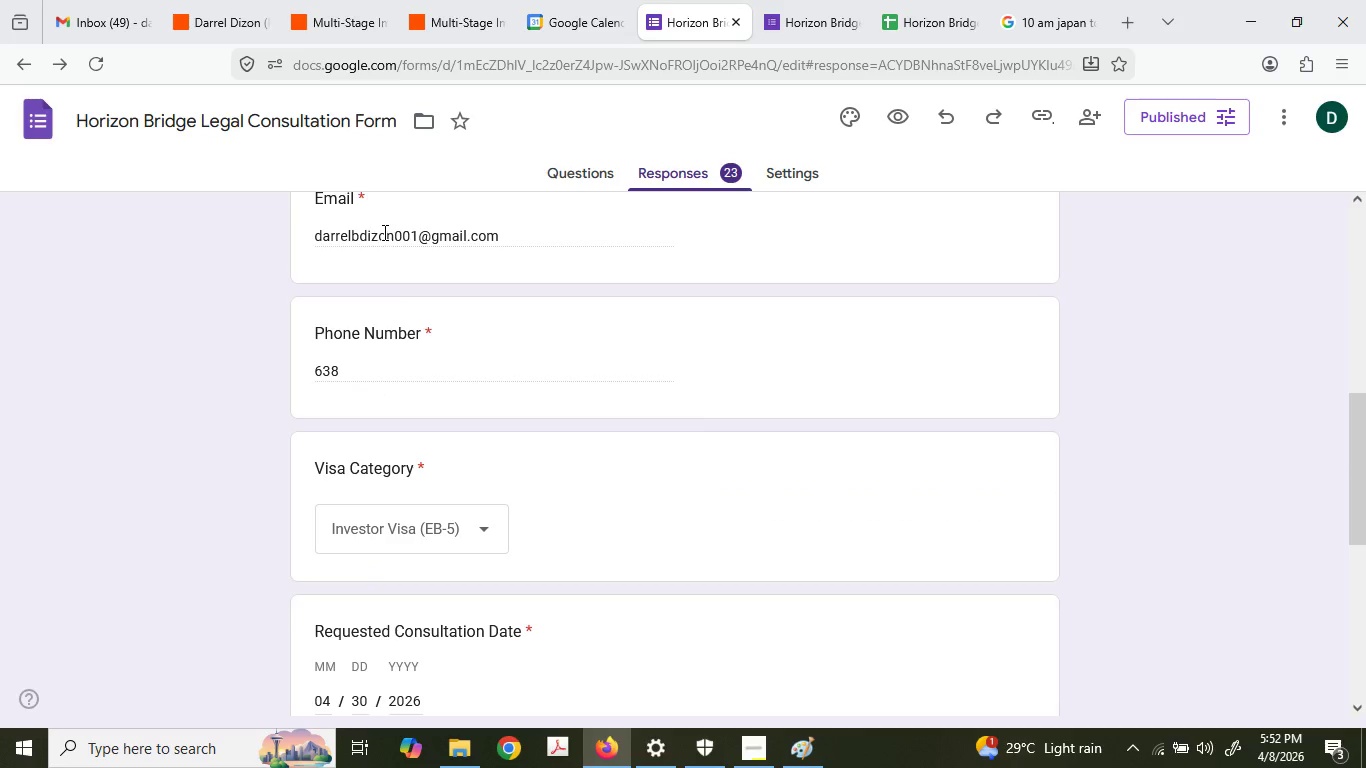 
key(Control+ControlLeft)
 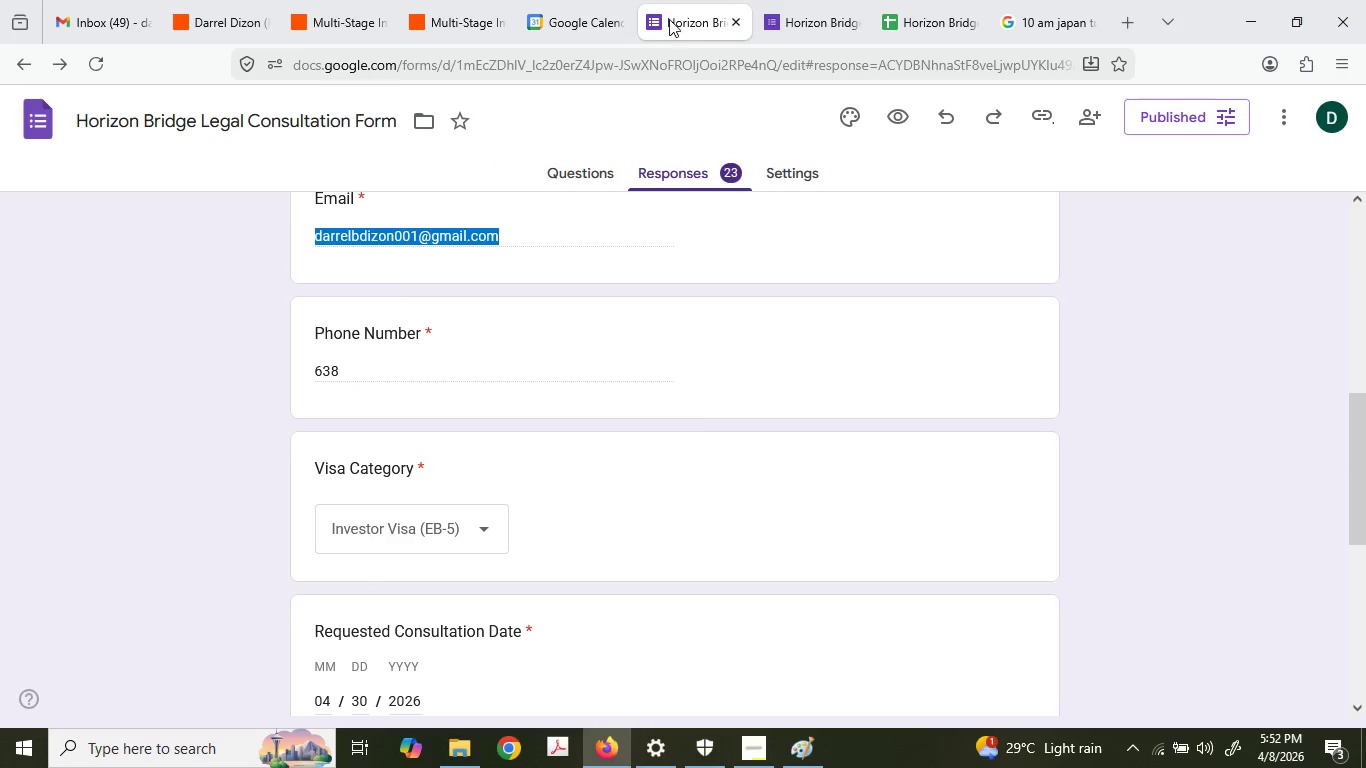 
key(Control+C)
 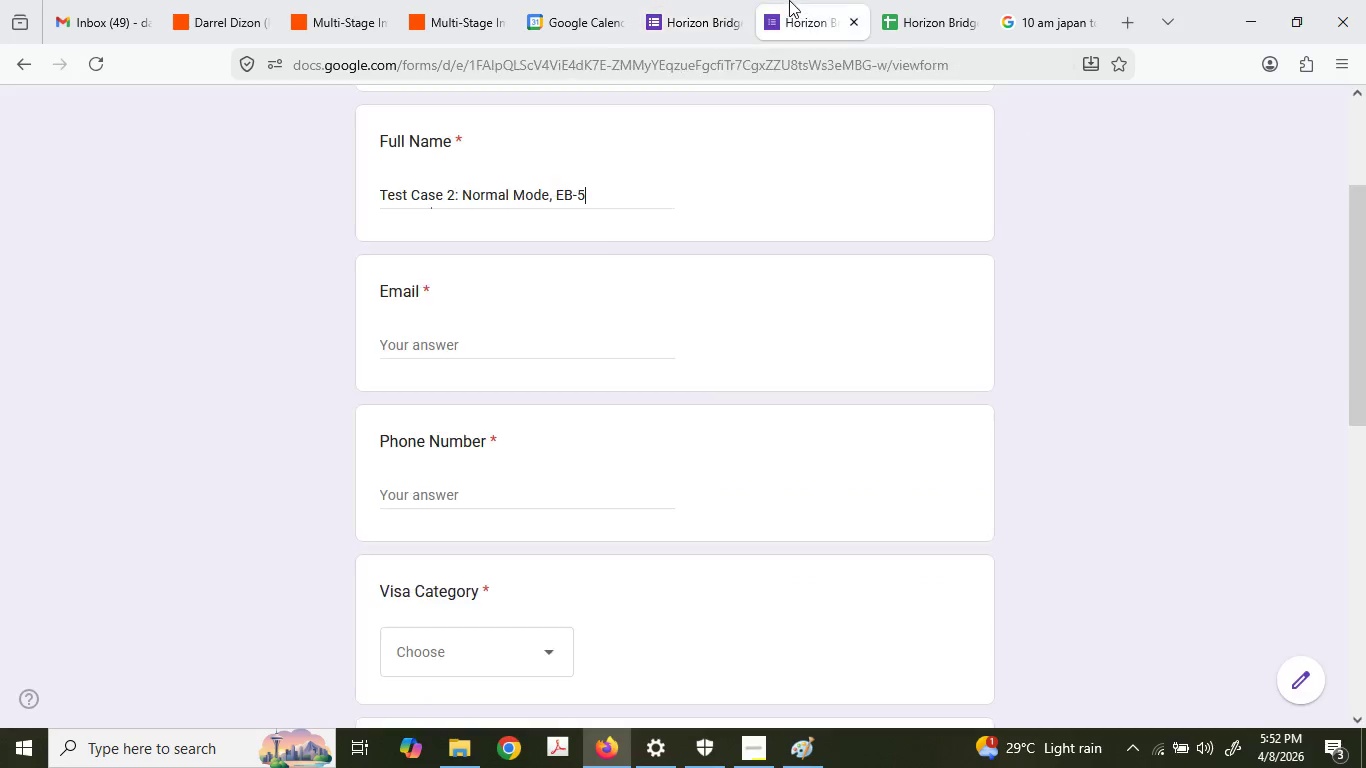 
left_click([789, 0])
 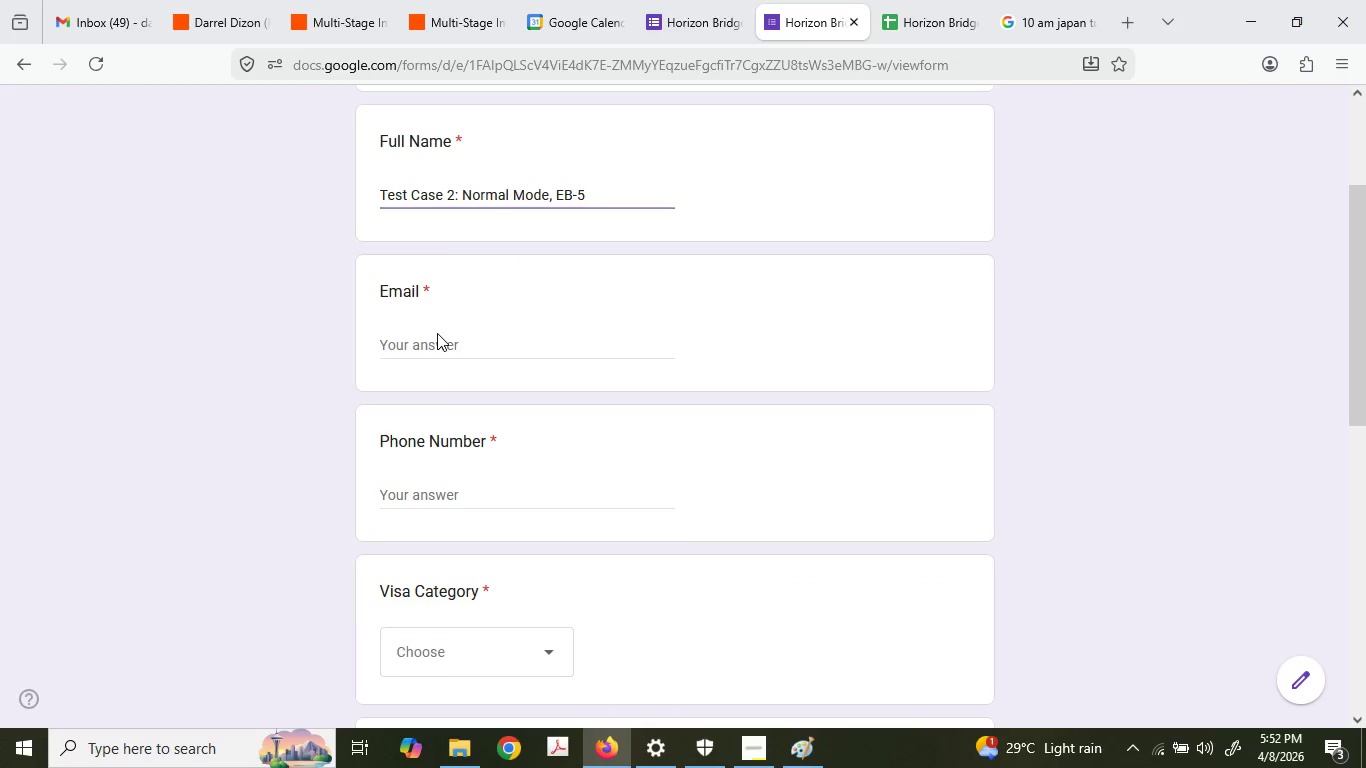 
double_click([438, 339])
 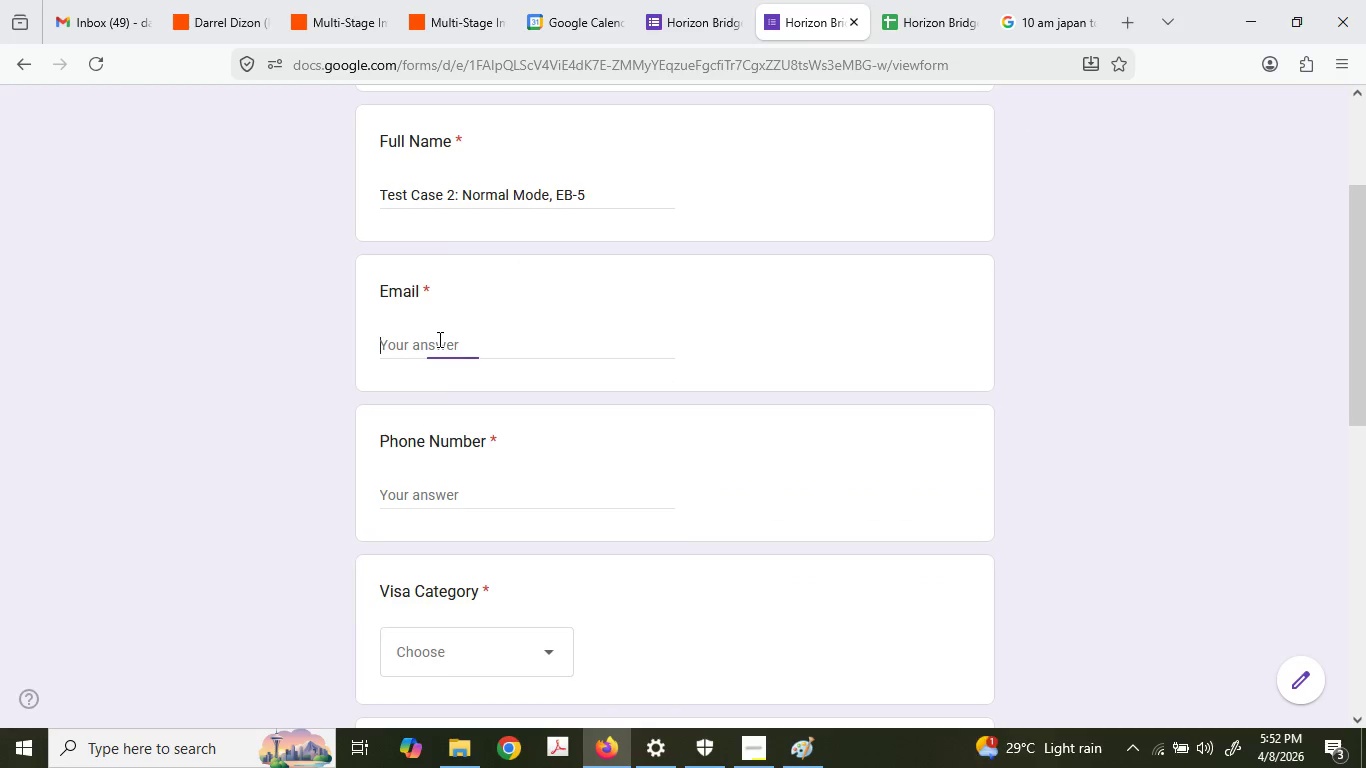 
key(Control+ControlLeft)
 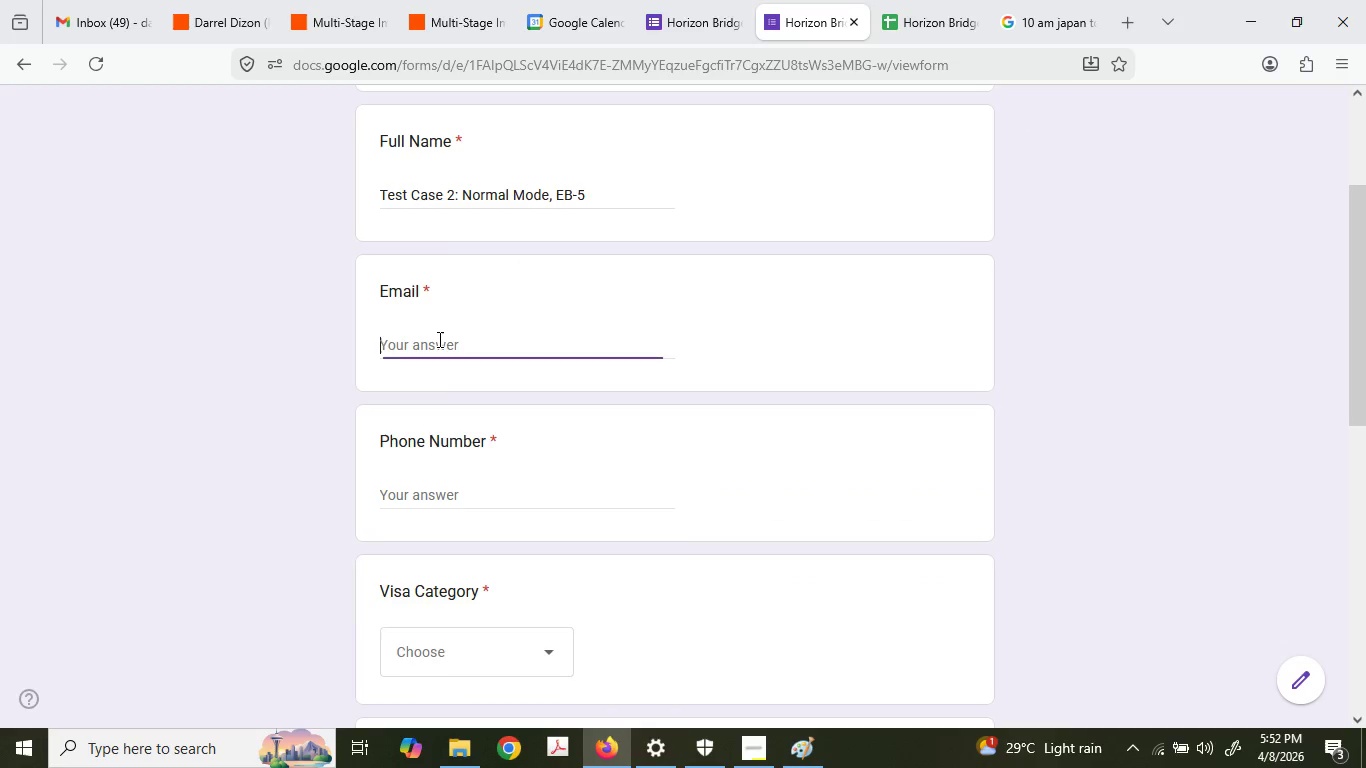 
key(Control+V)
 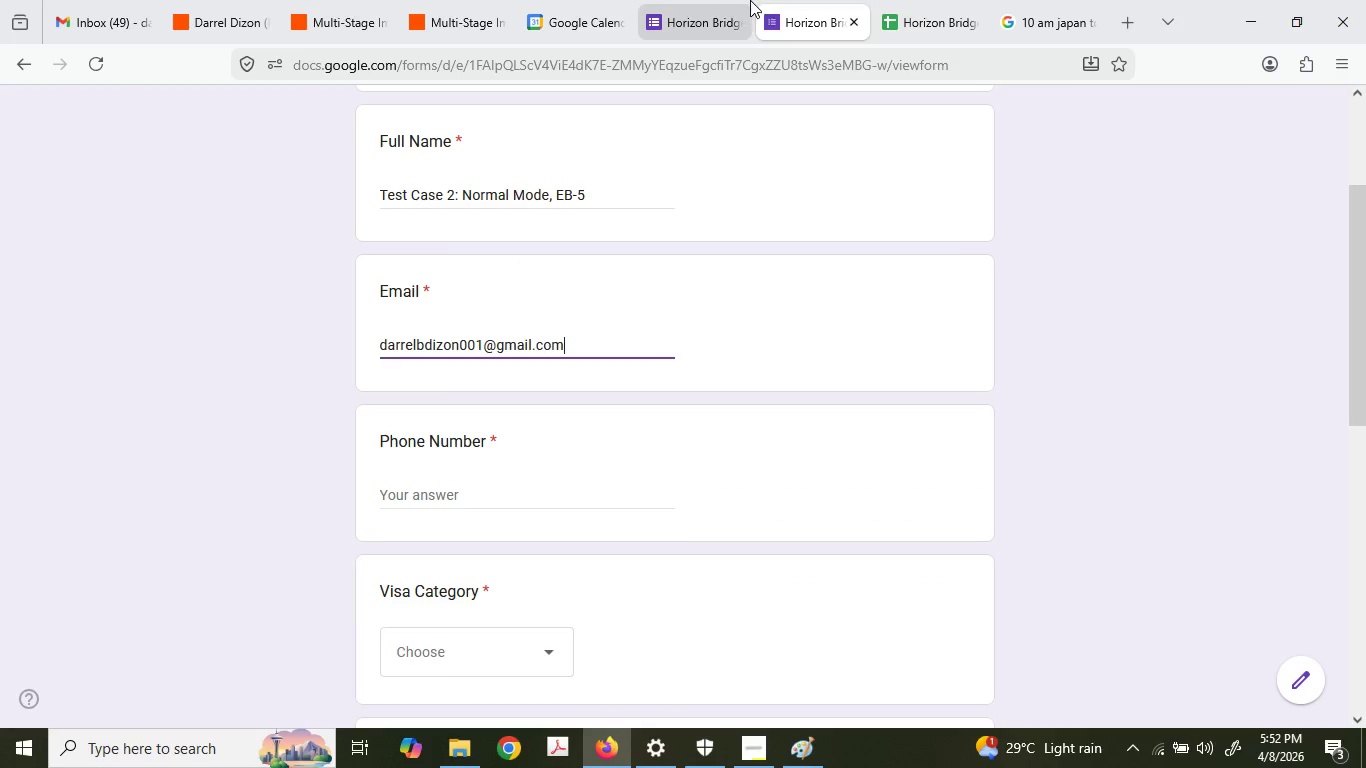 
left_click([742, 0])
 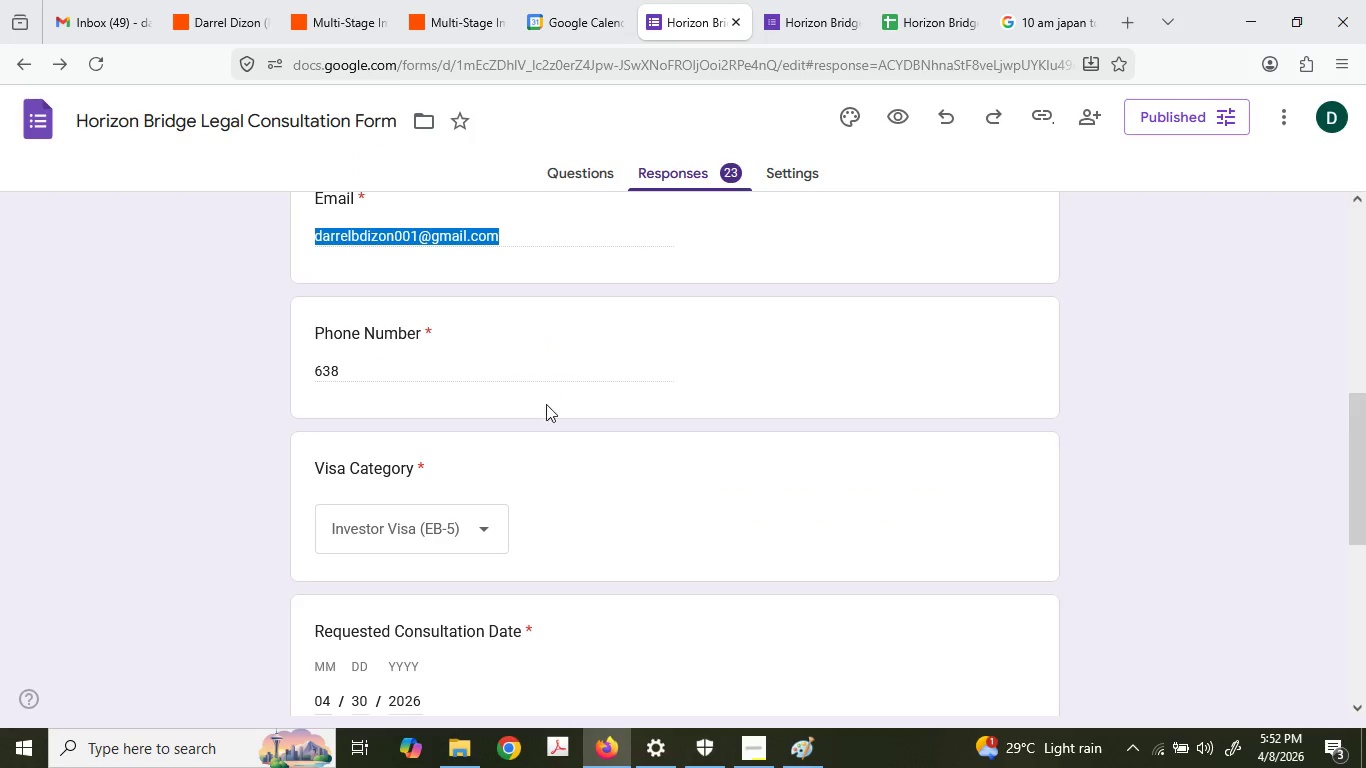 
double_click([328, 252])
 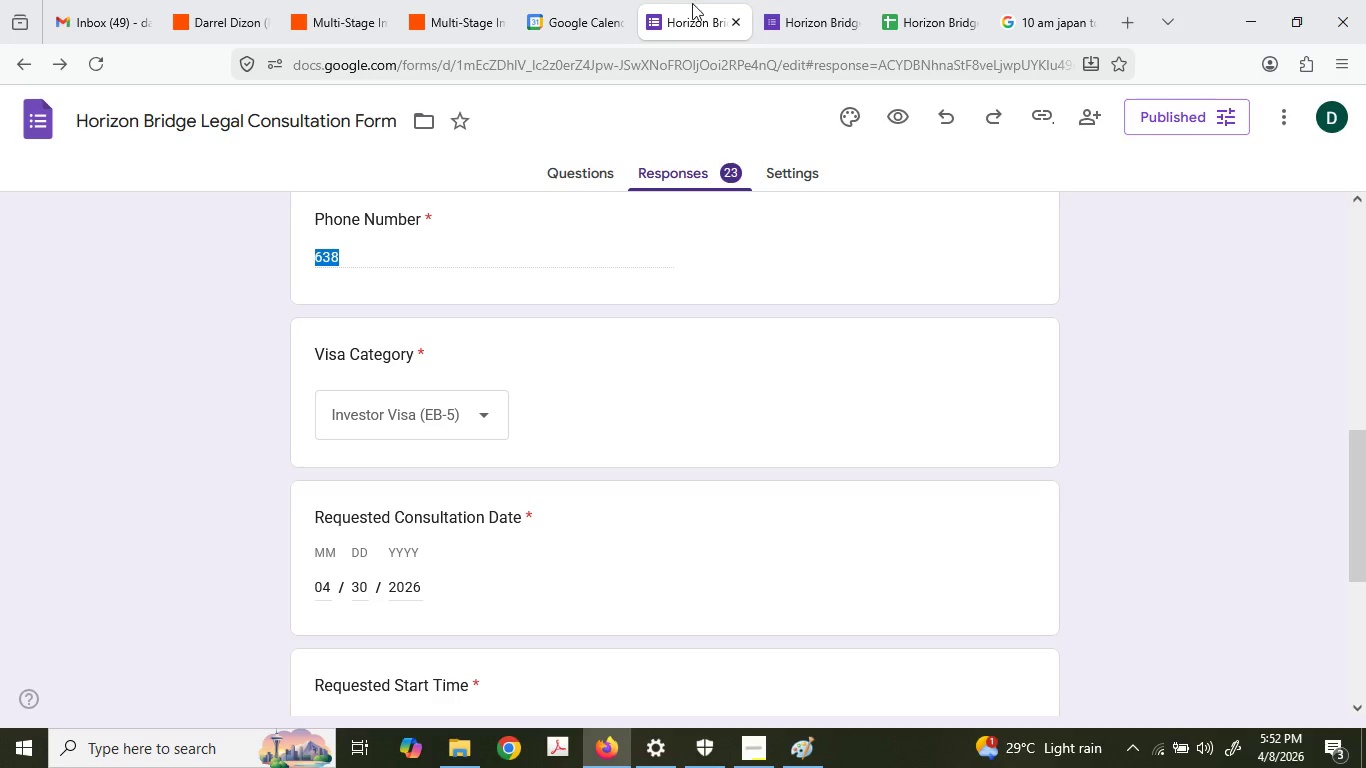 
key(Control+ControlLeft)
 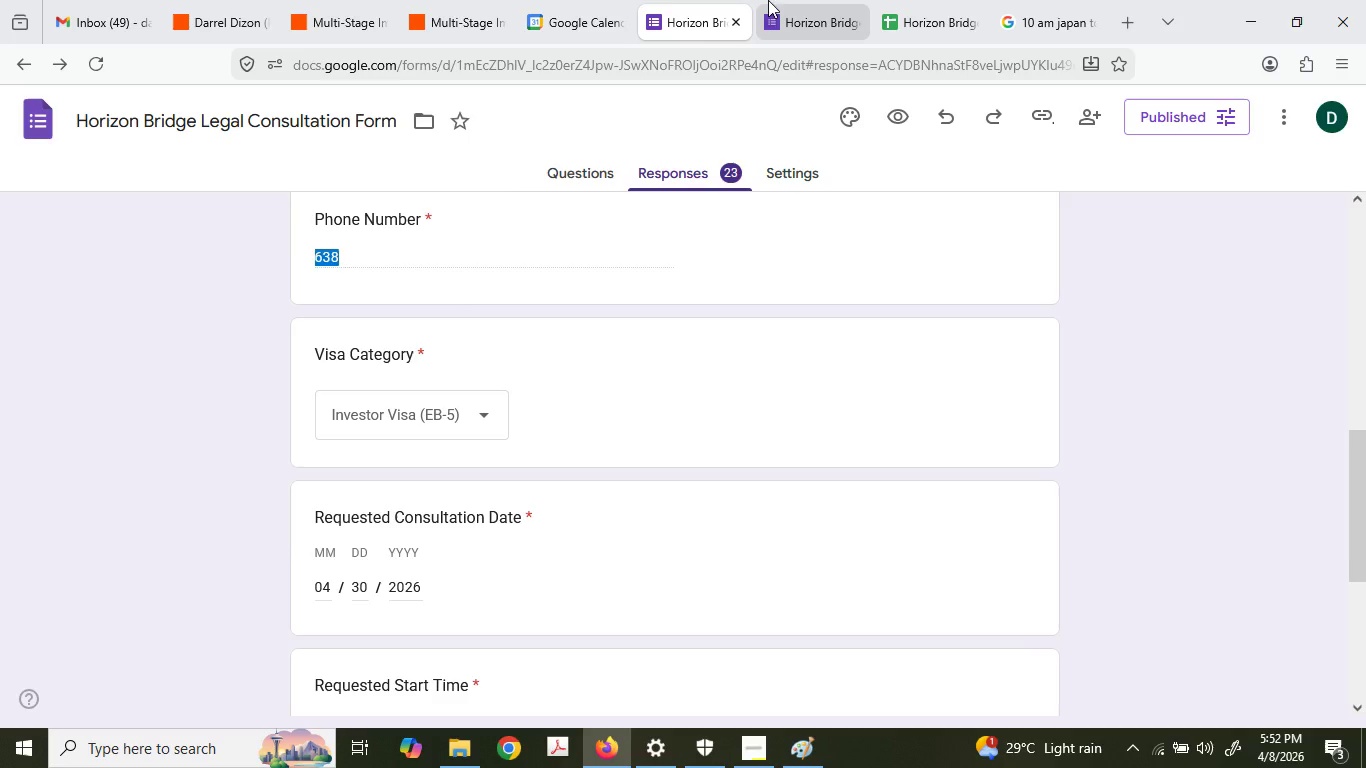 
scroll: coordinate [546, 404], scroll_direction: down, amount: 1.0
 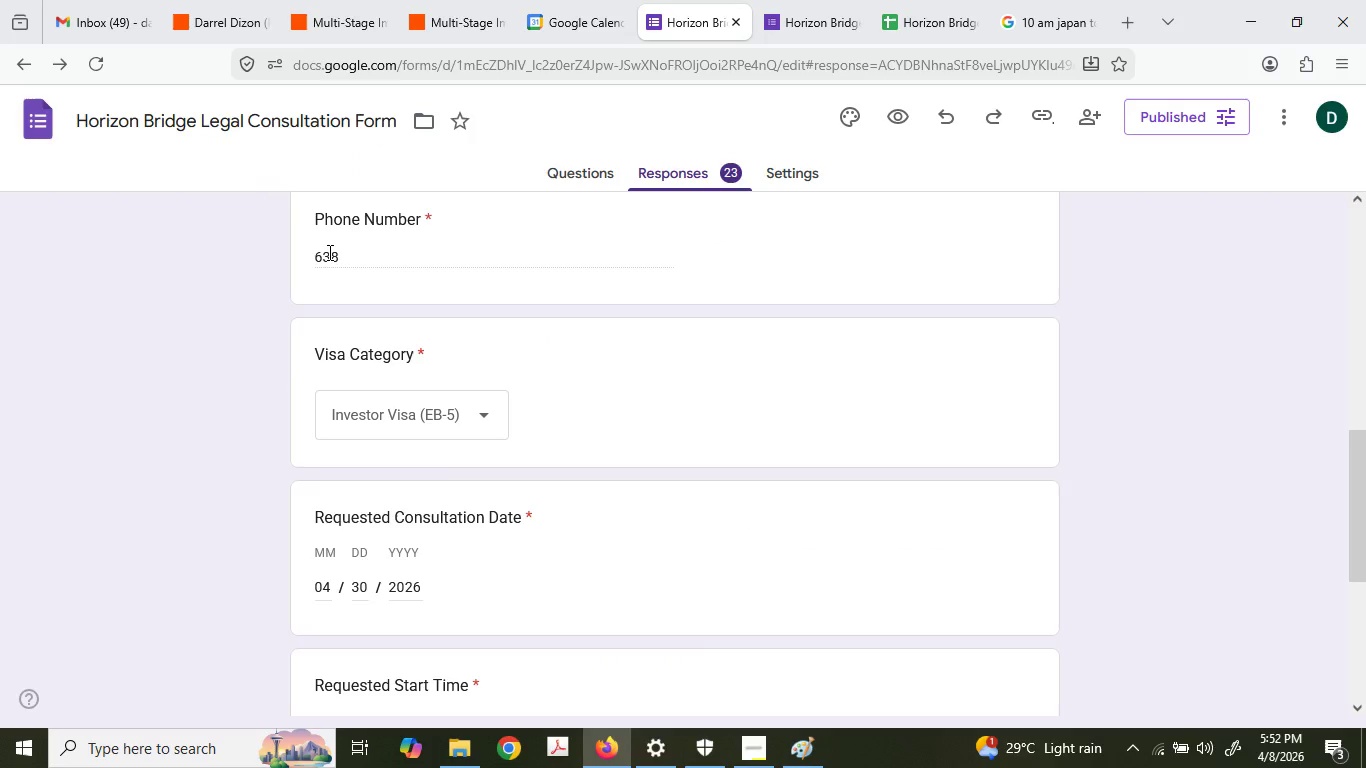 
key(Control+C)
 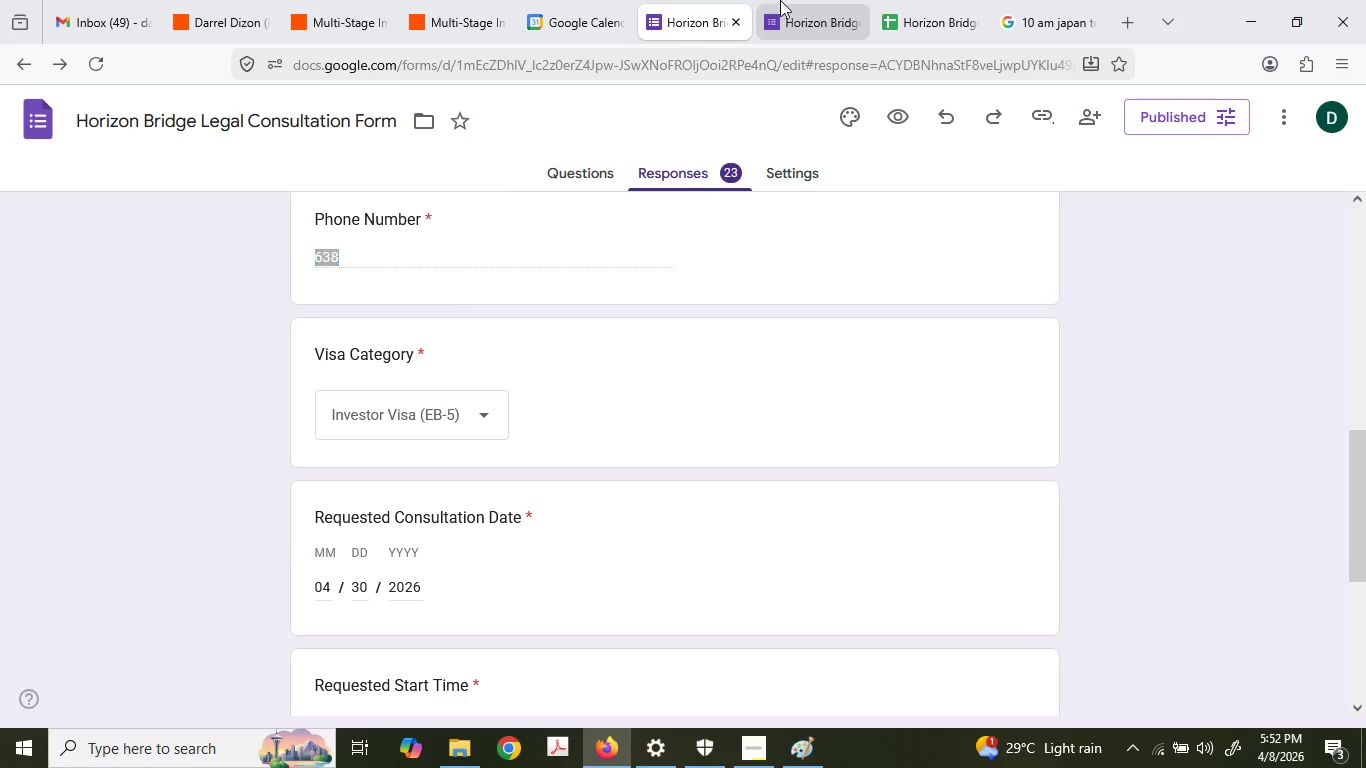 
left_click([780, 0])
 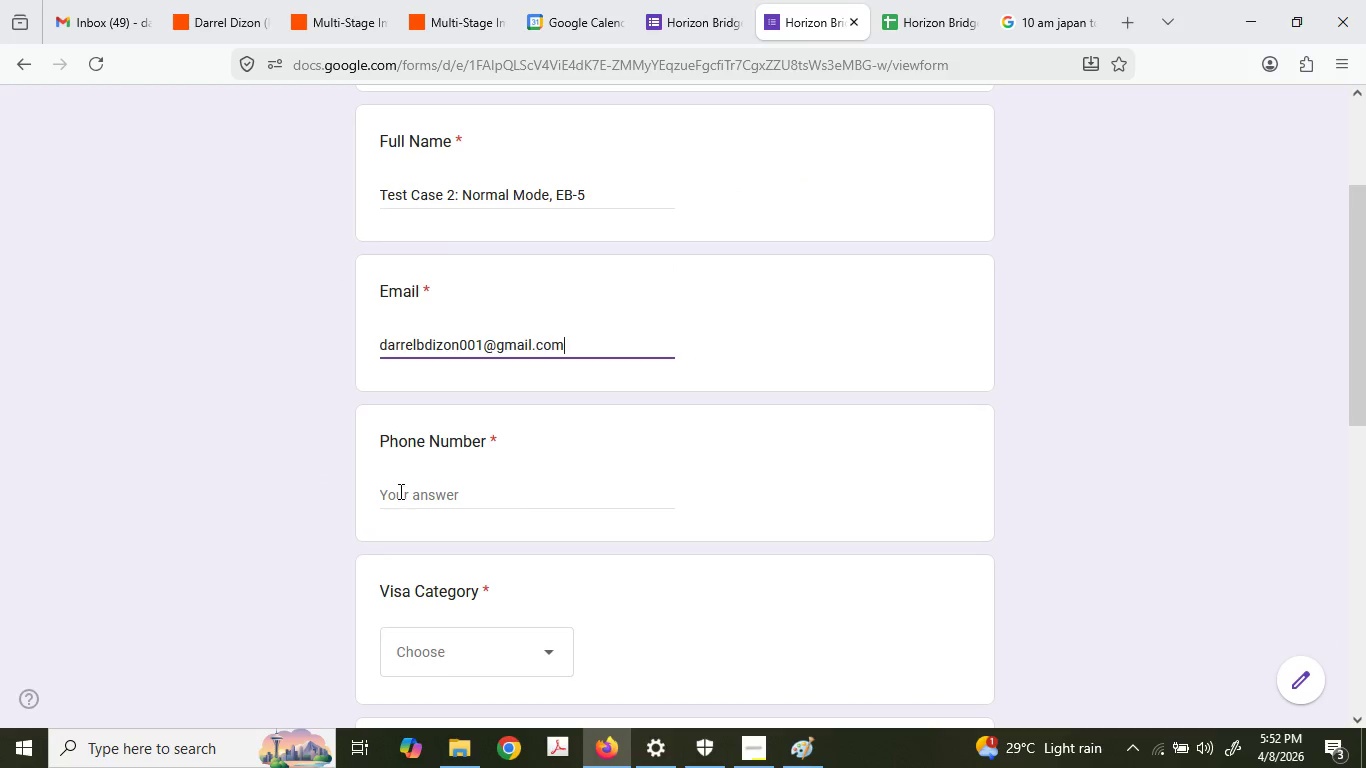 
key(Control+ControlLeft)
 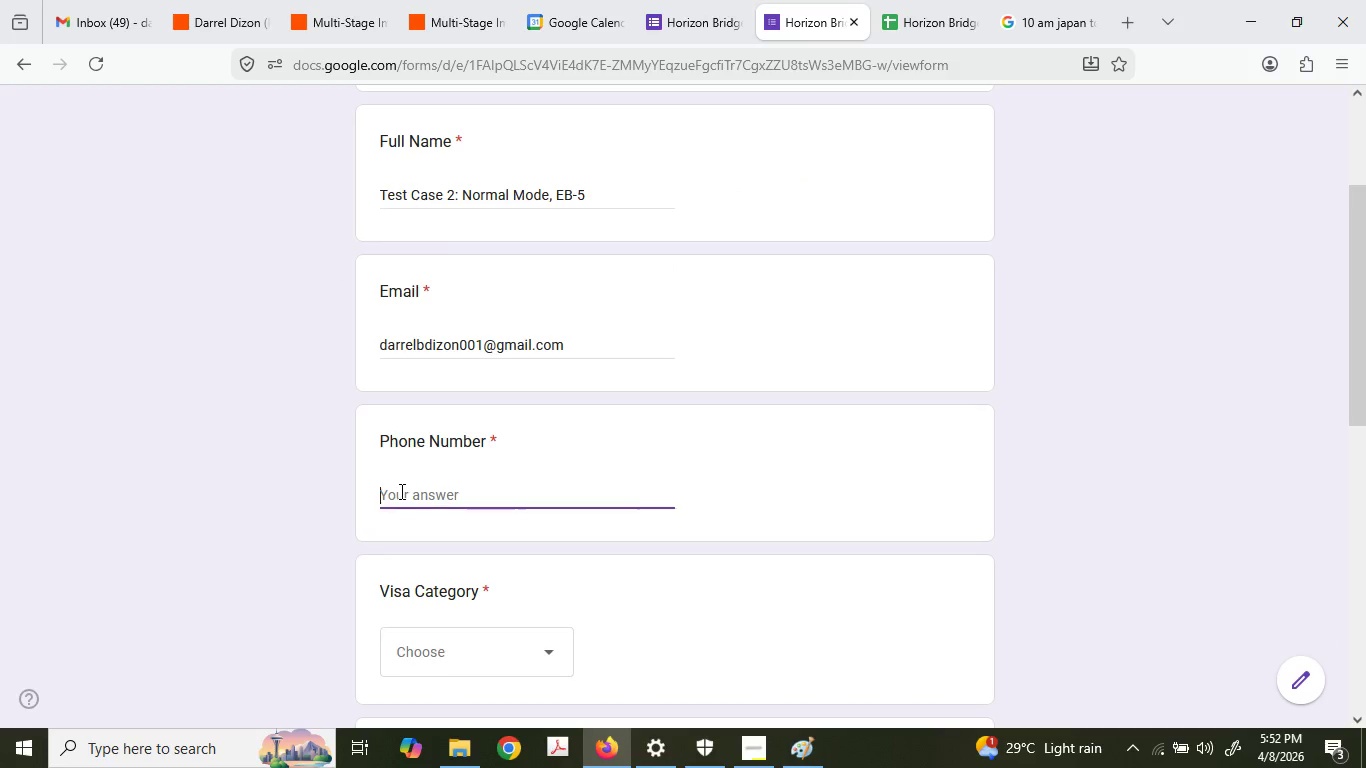 
key(Control+V)
 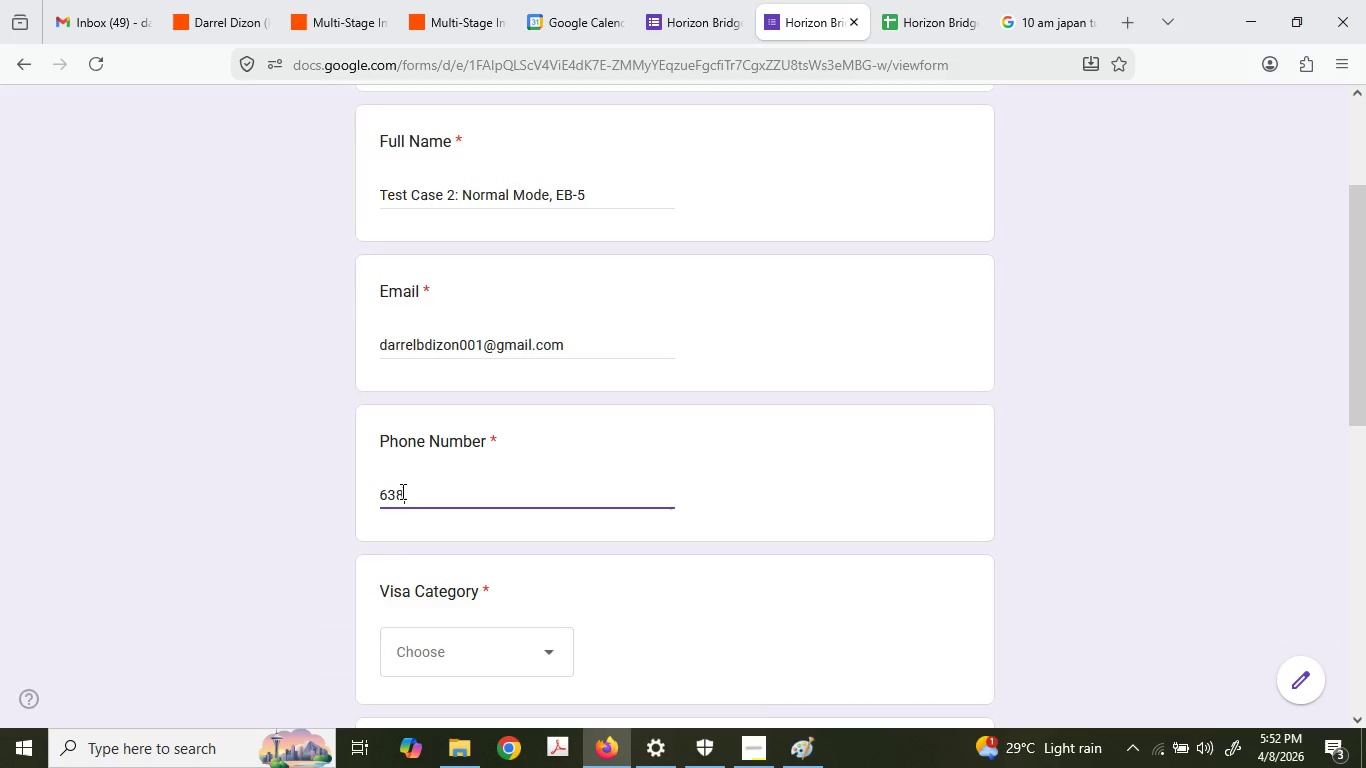 
left_click([704, 0])
 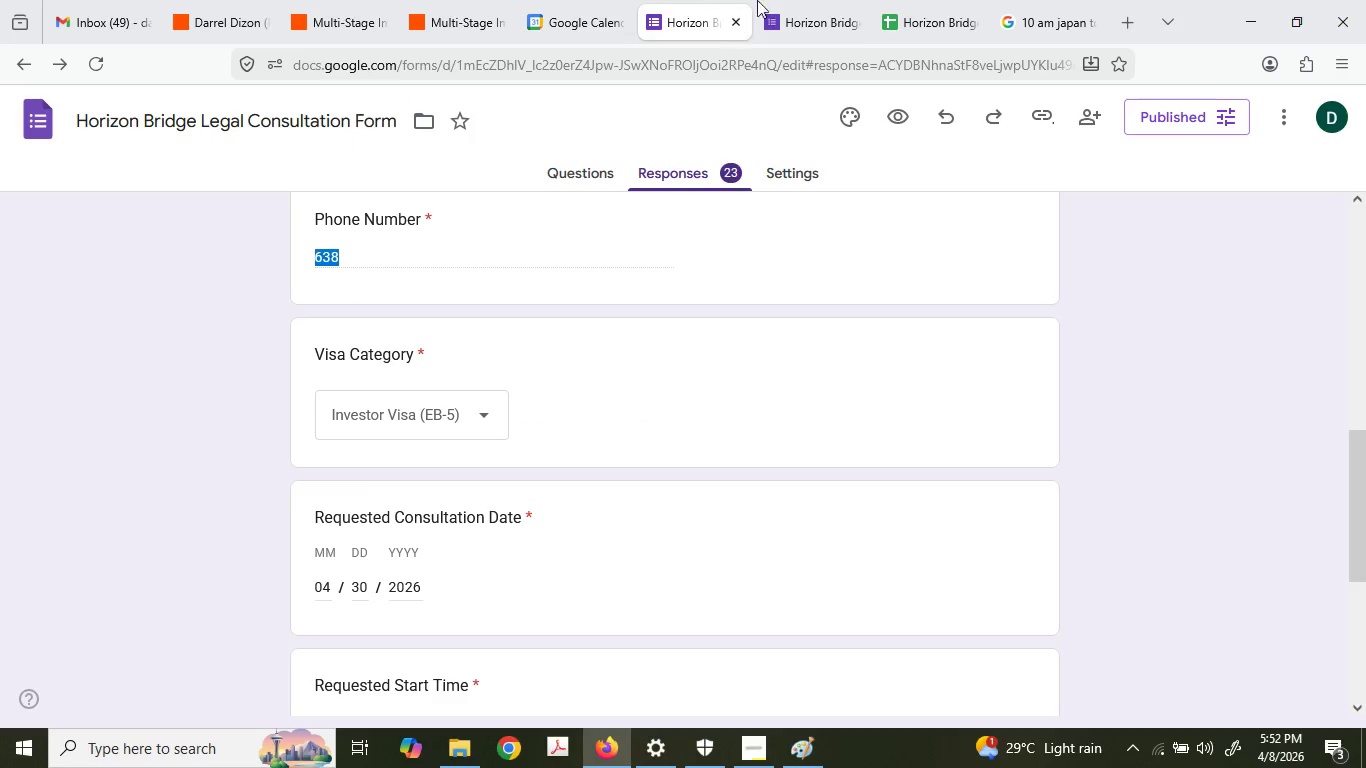 
scroll: coordinate [401, 491], scroll_direction: down, amount: 3.0
 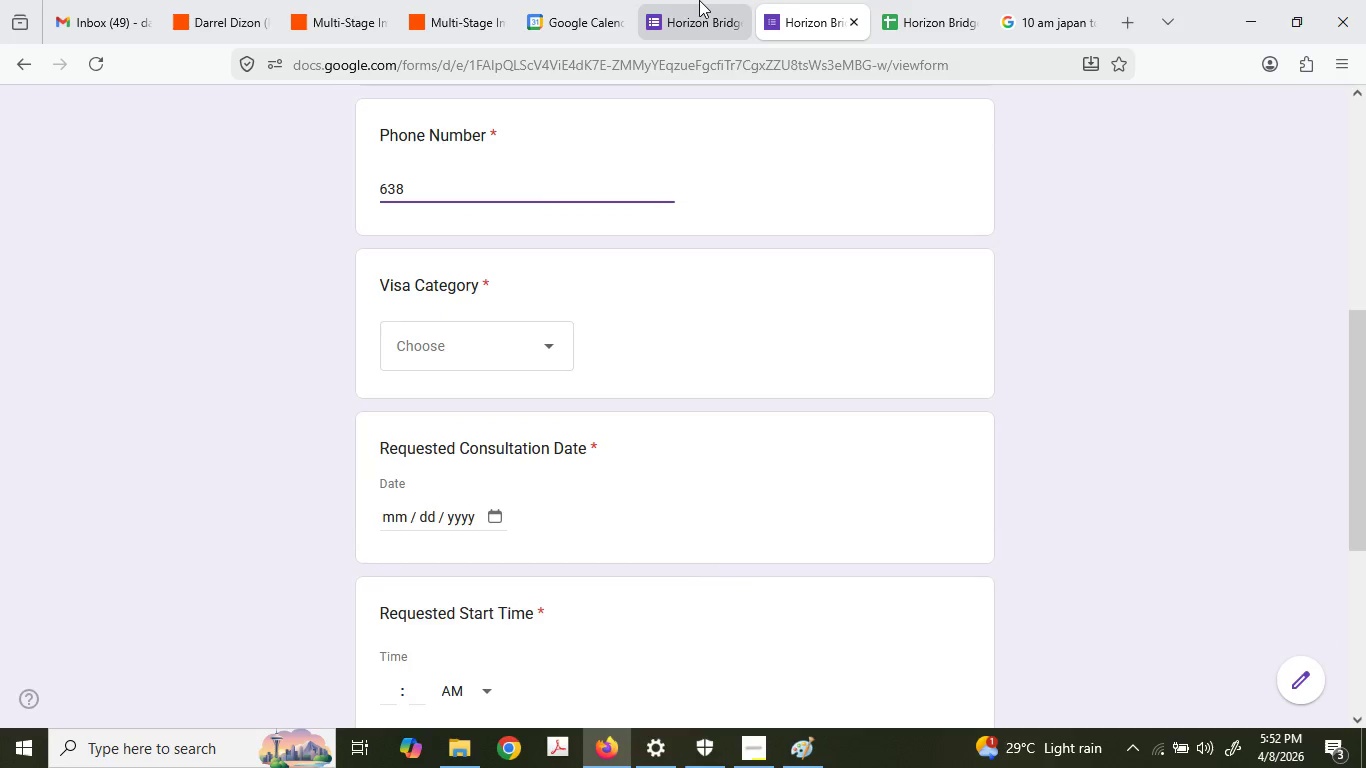 
left_click([822, 0])
 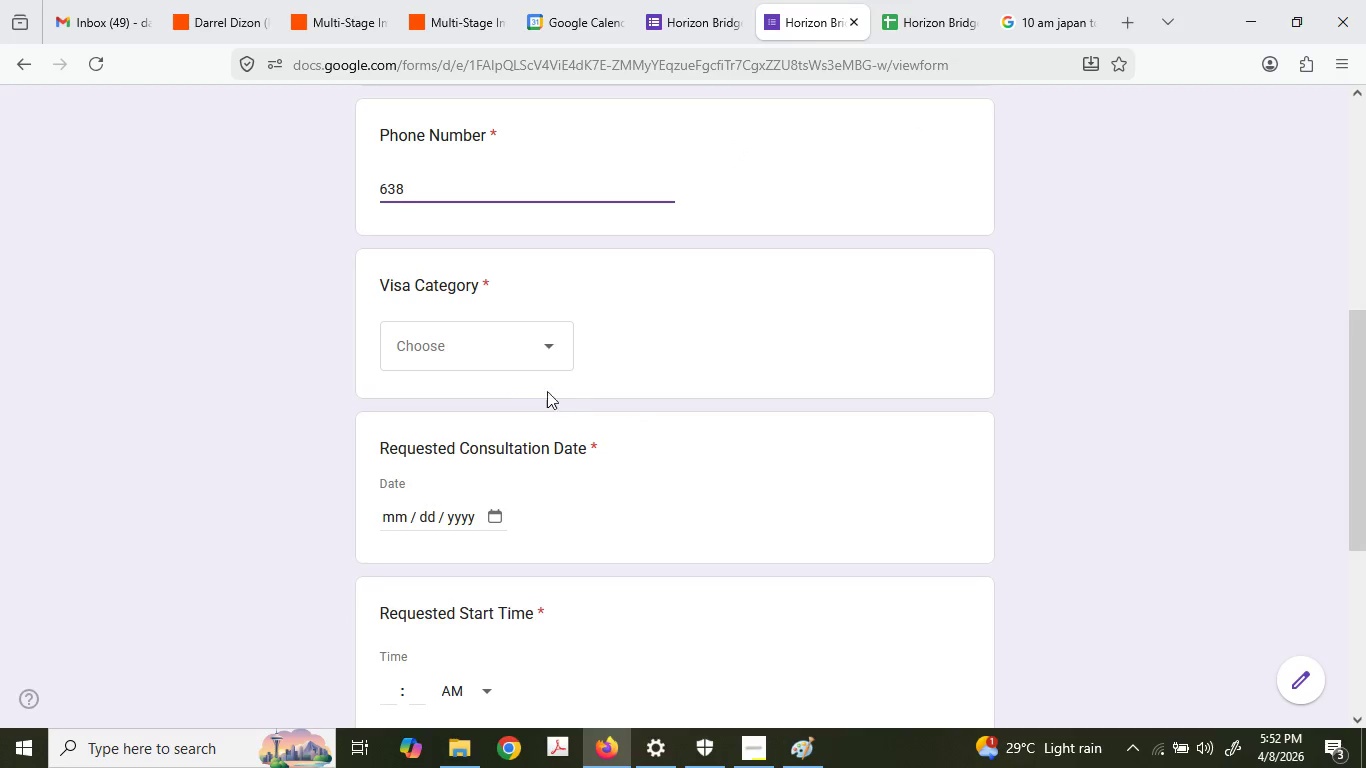 
left_click([477, 355])
 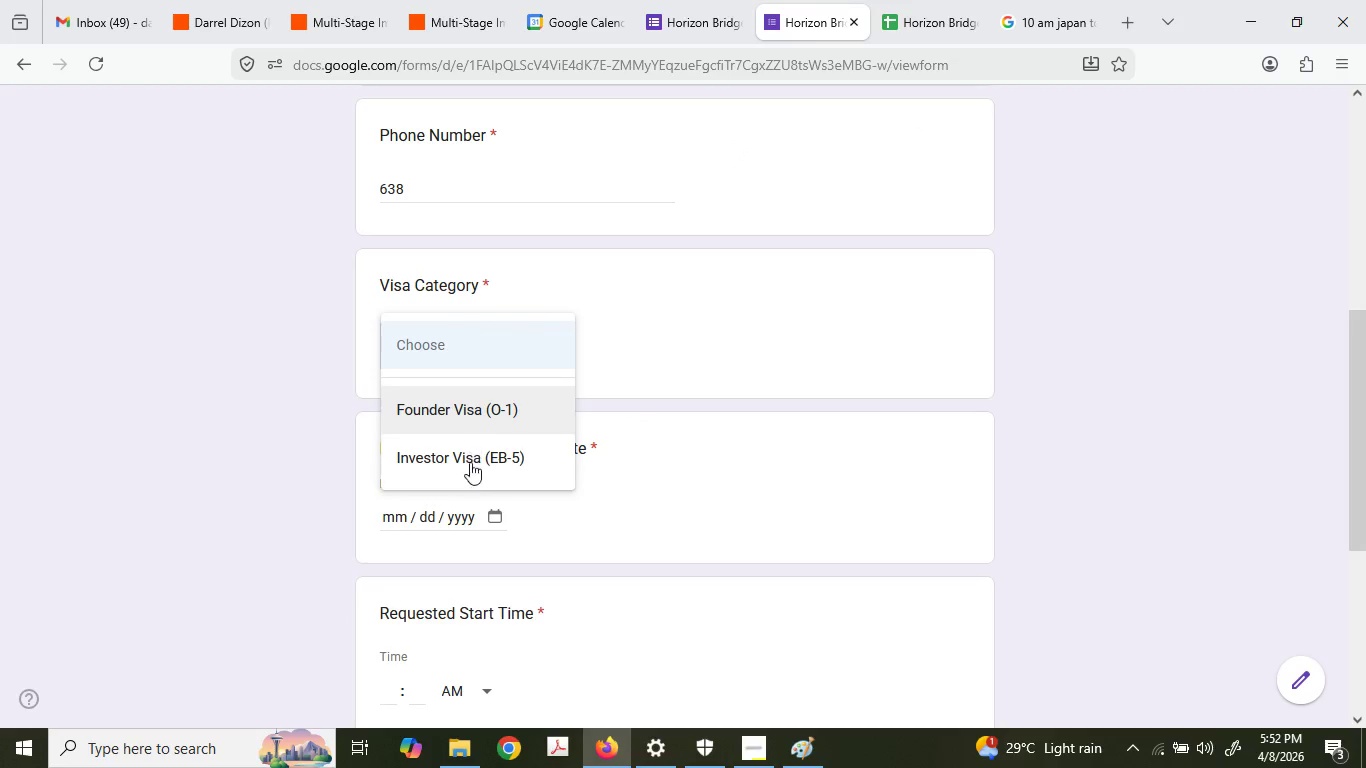 
left_click([470, 469])
 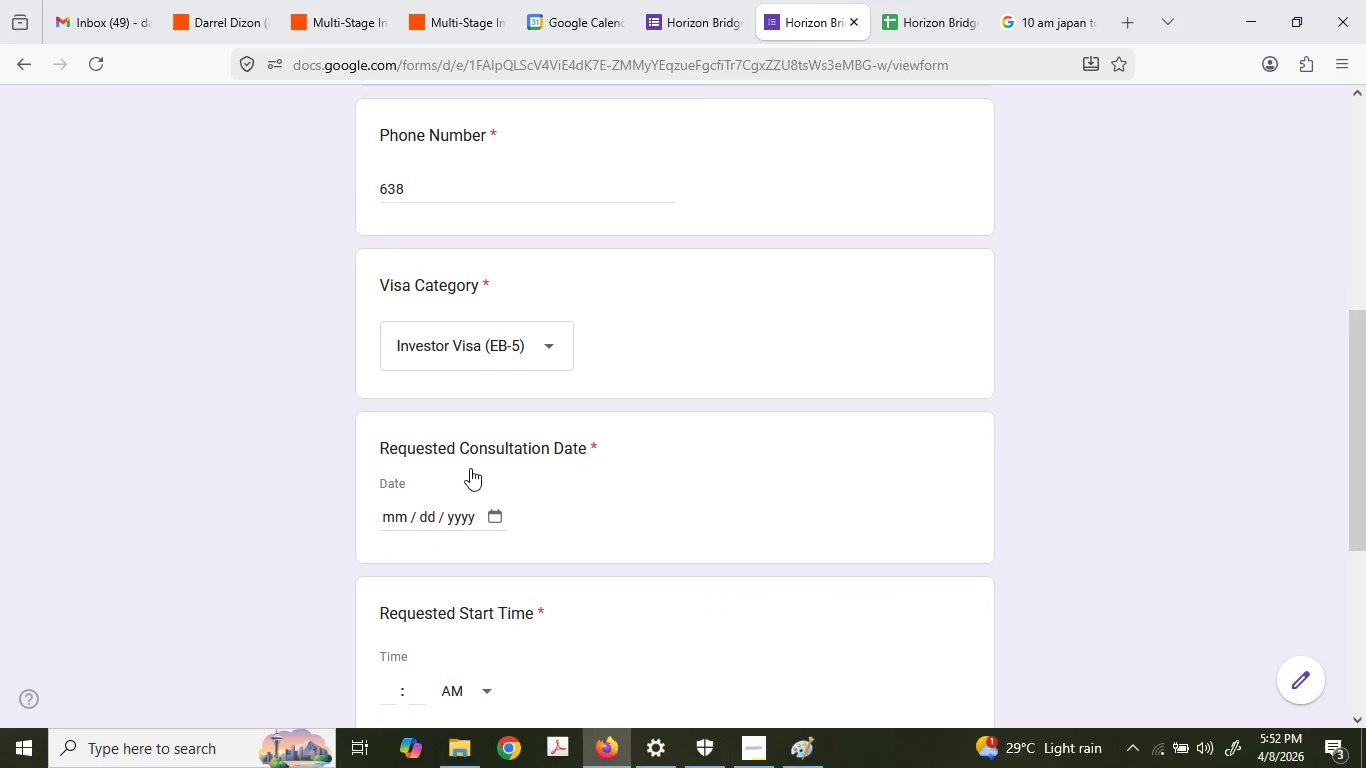 
scroll: coordinate [470, 469], scroll_direction: down, amount: 1.0
 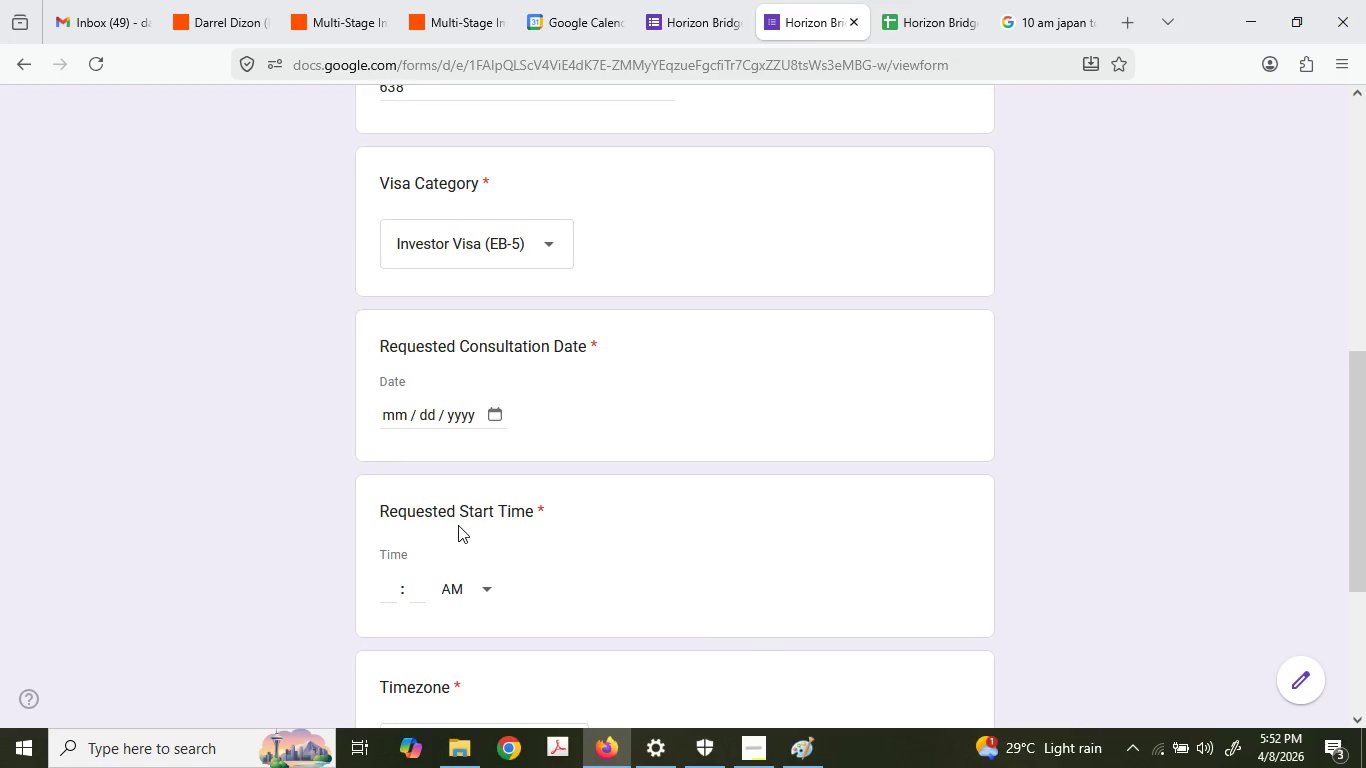 
left_click([678, 0])
 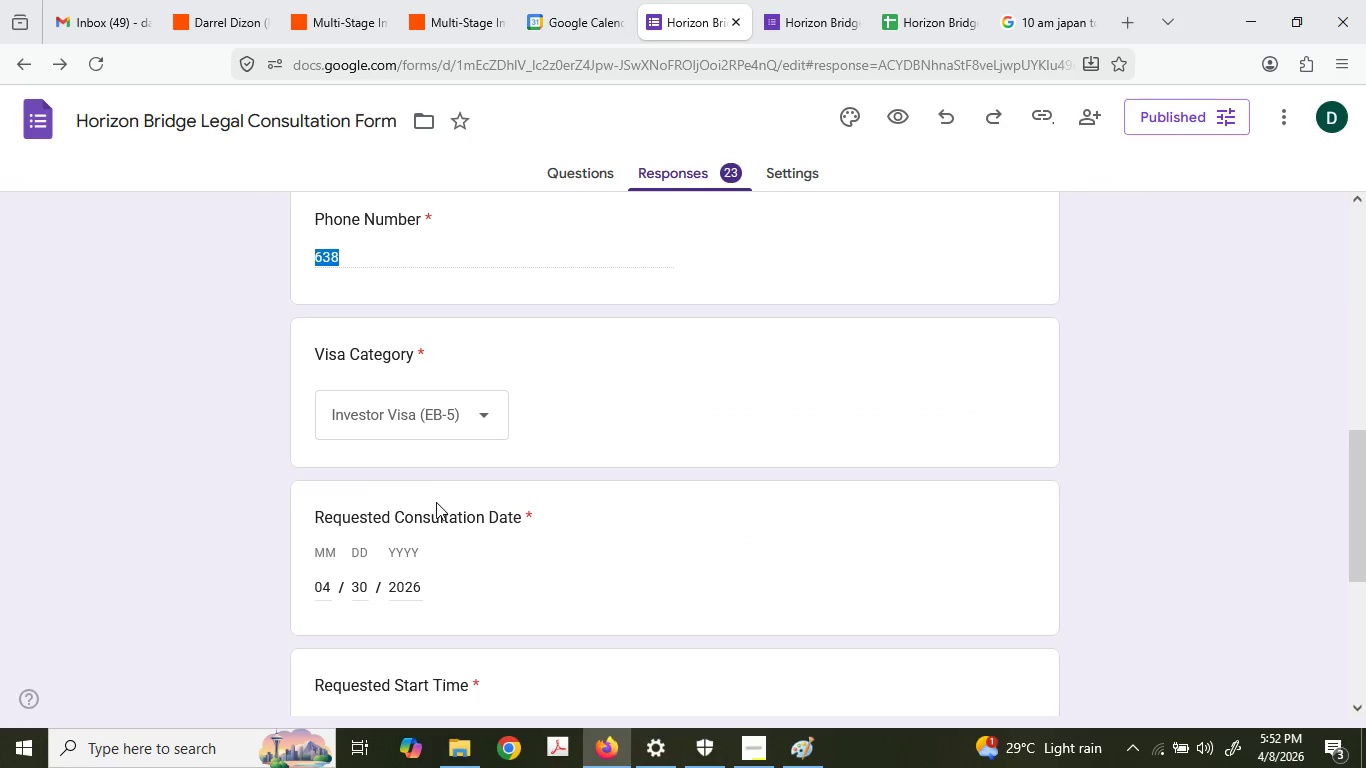 
scroll: coordinate [436, 504], scroll_direction: down, amount: 5.0
 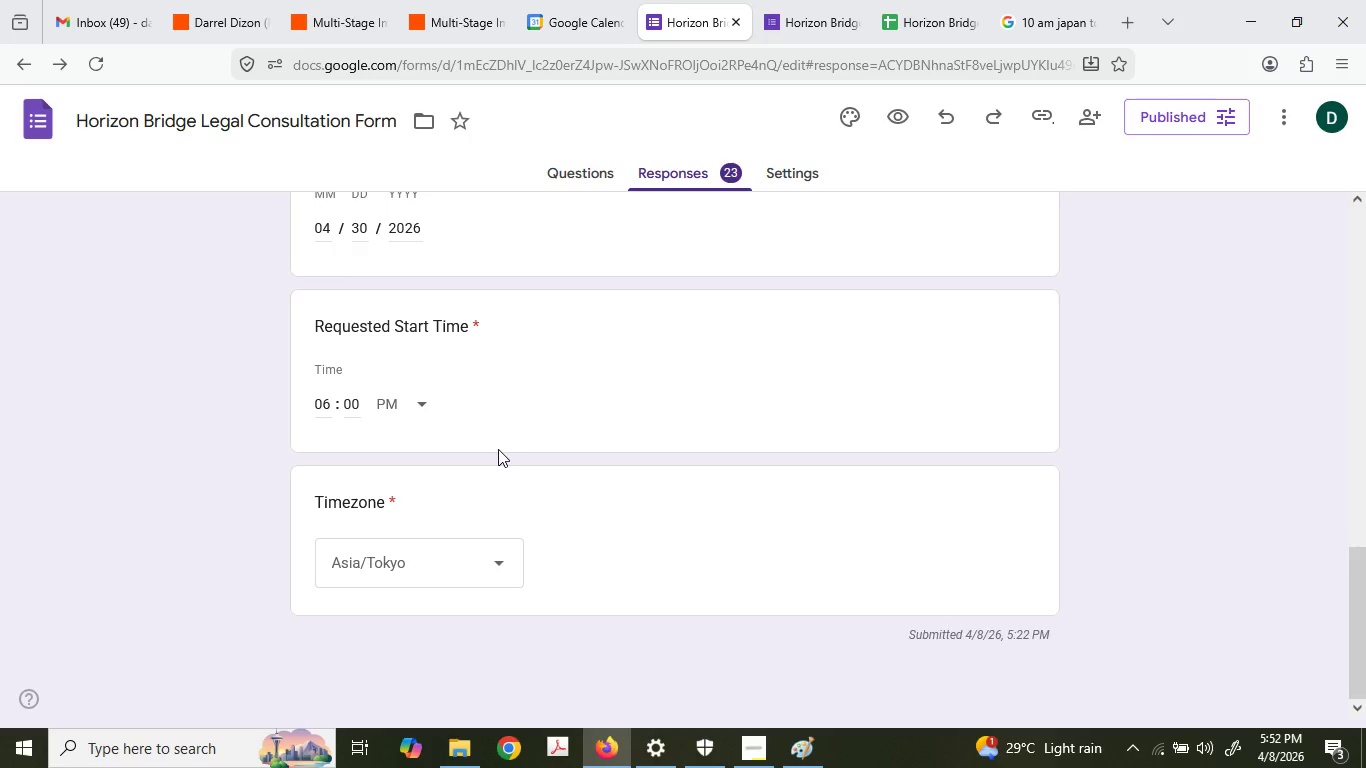 
left_click([764, 0])
 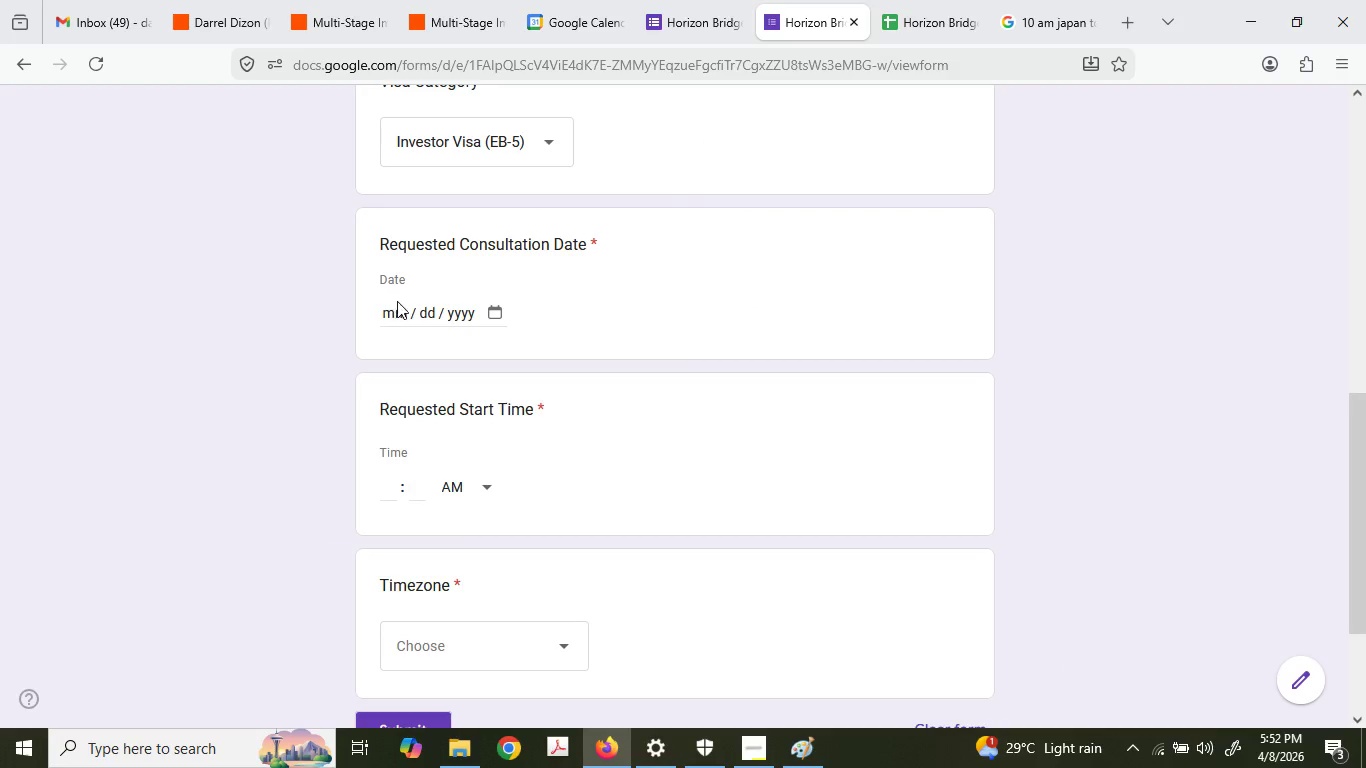 
scroll: coordinate [498, 449], scroll_direction: up, amount: 1.0
 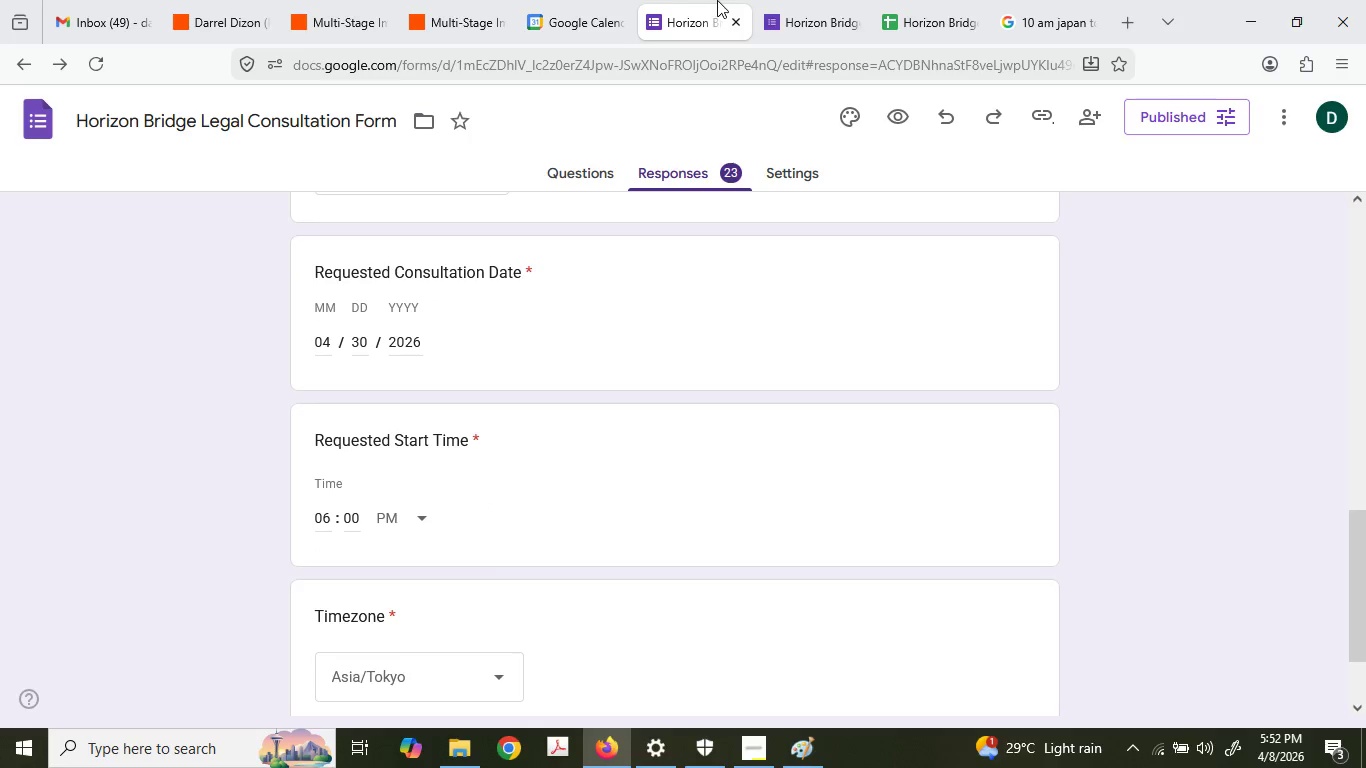 
double_click([398, 302])
 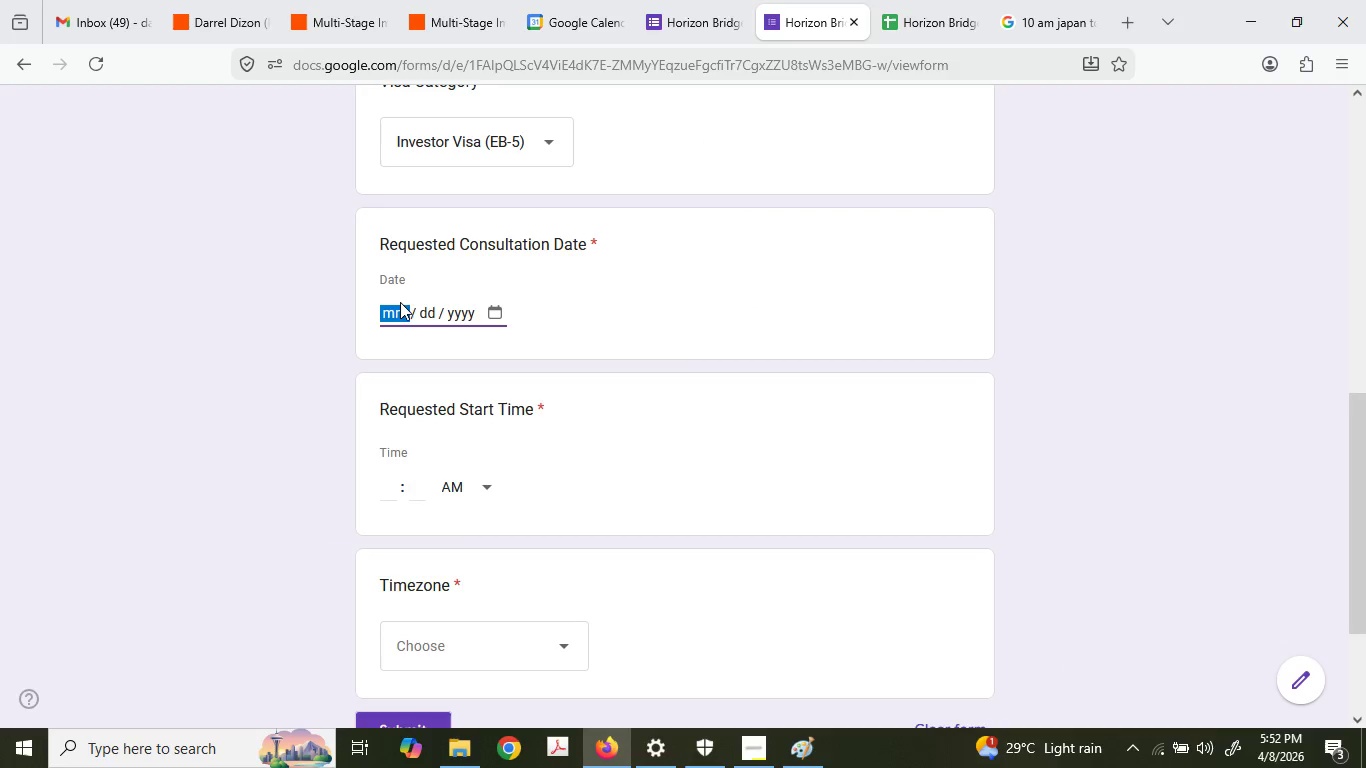 
key(Numpad0)
 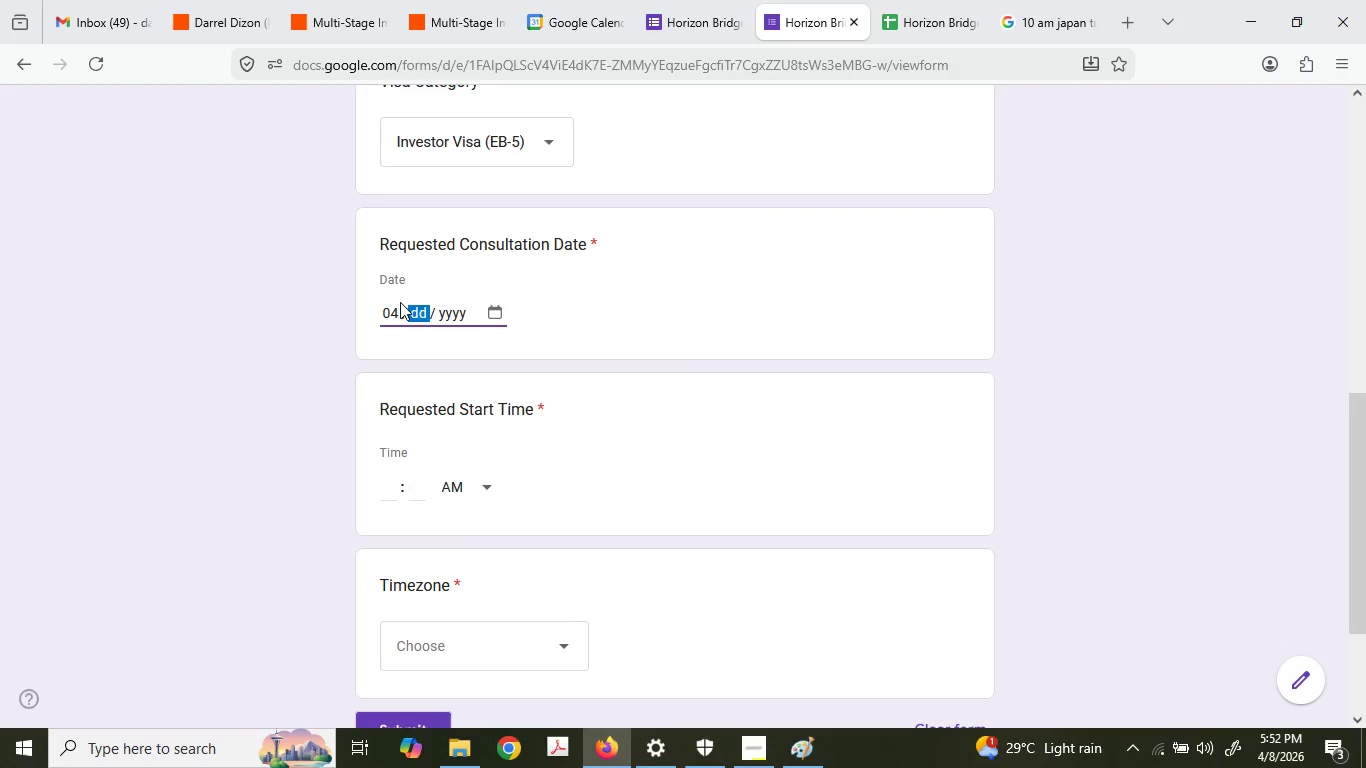 
key(Numpad4)
 